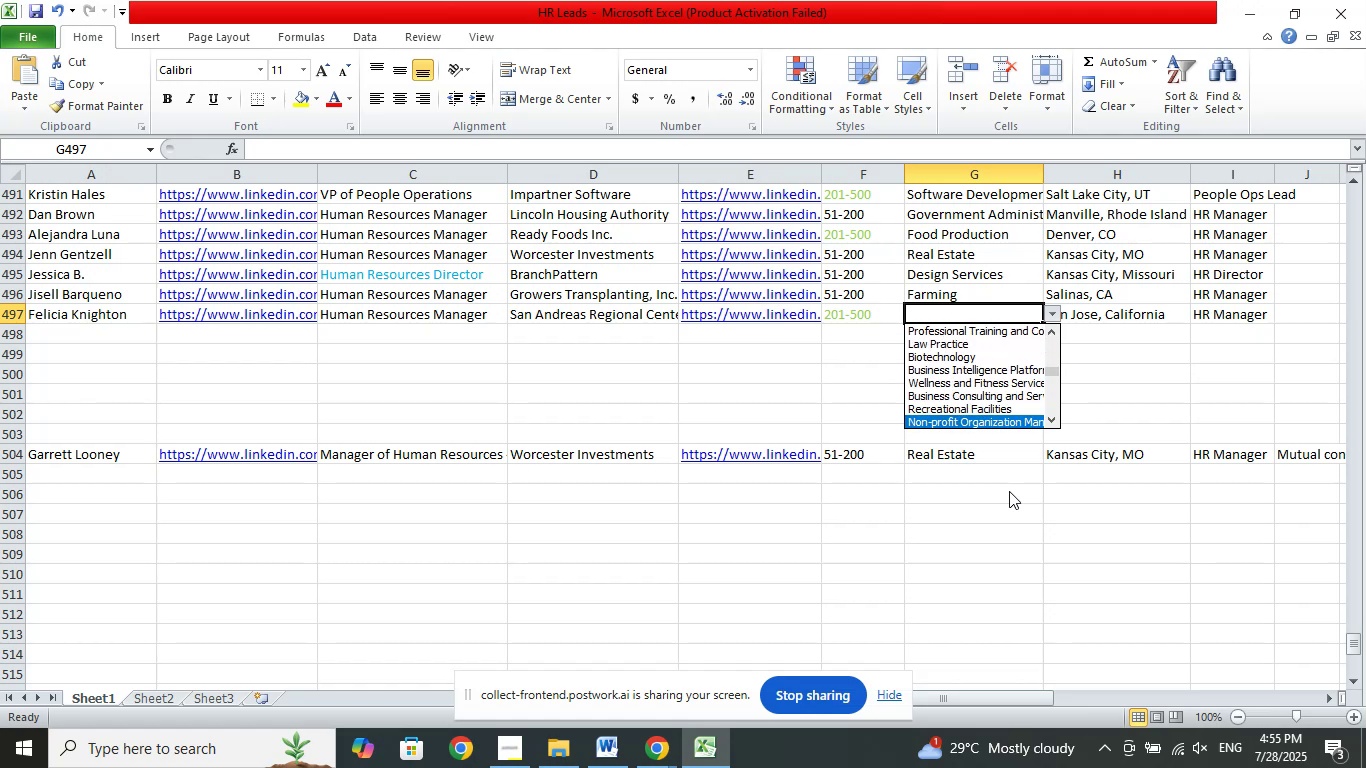 
key(ArrowDown)
 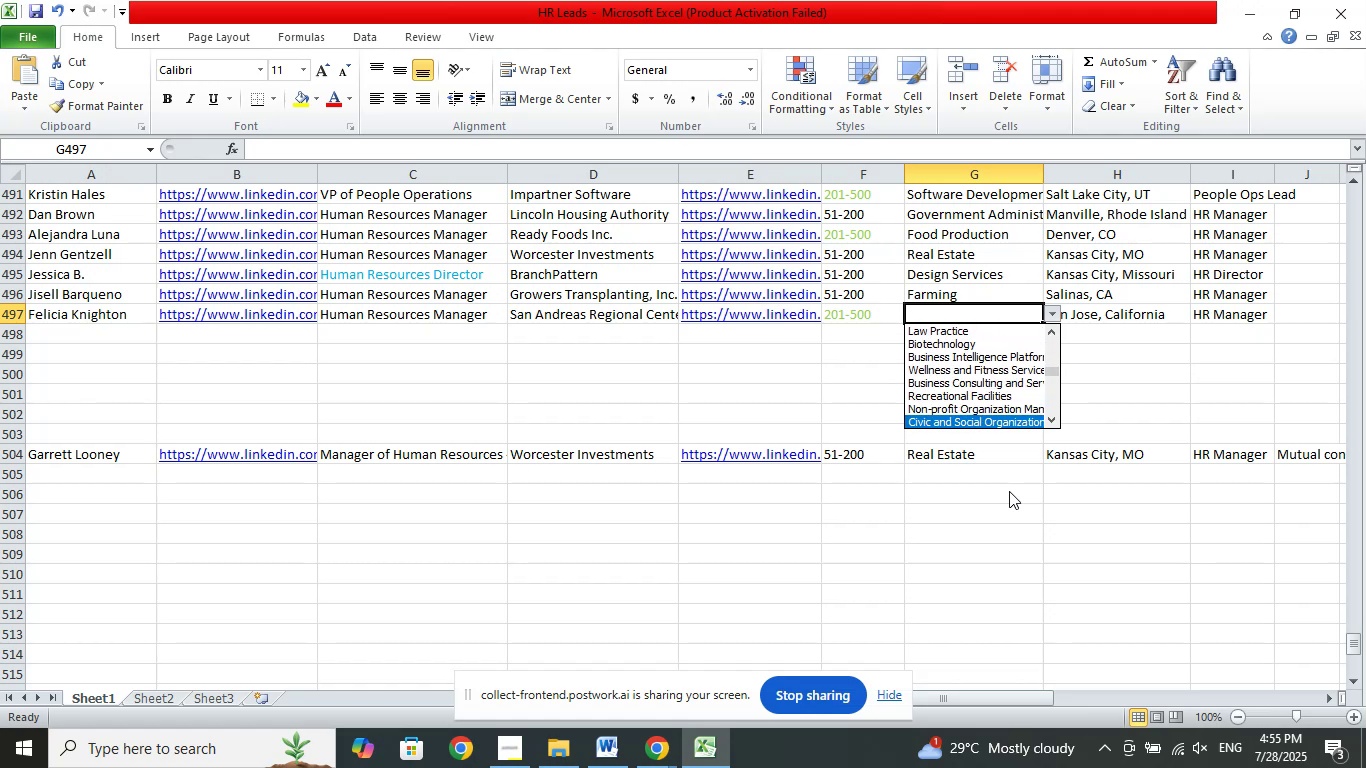 
key(ArrowDown)
 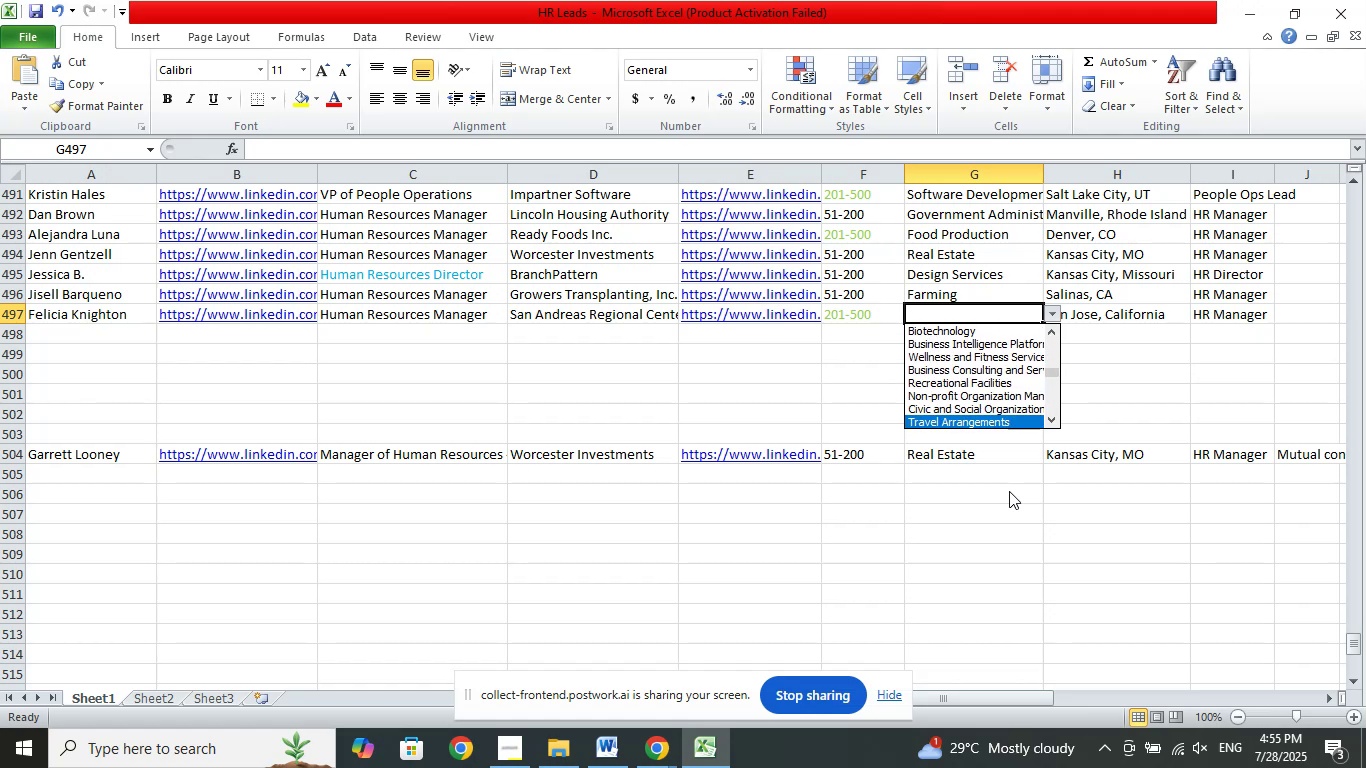 
key(ArrowDown)
 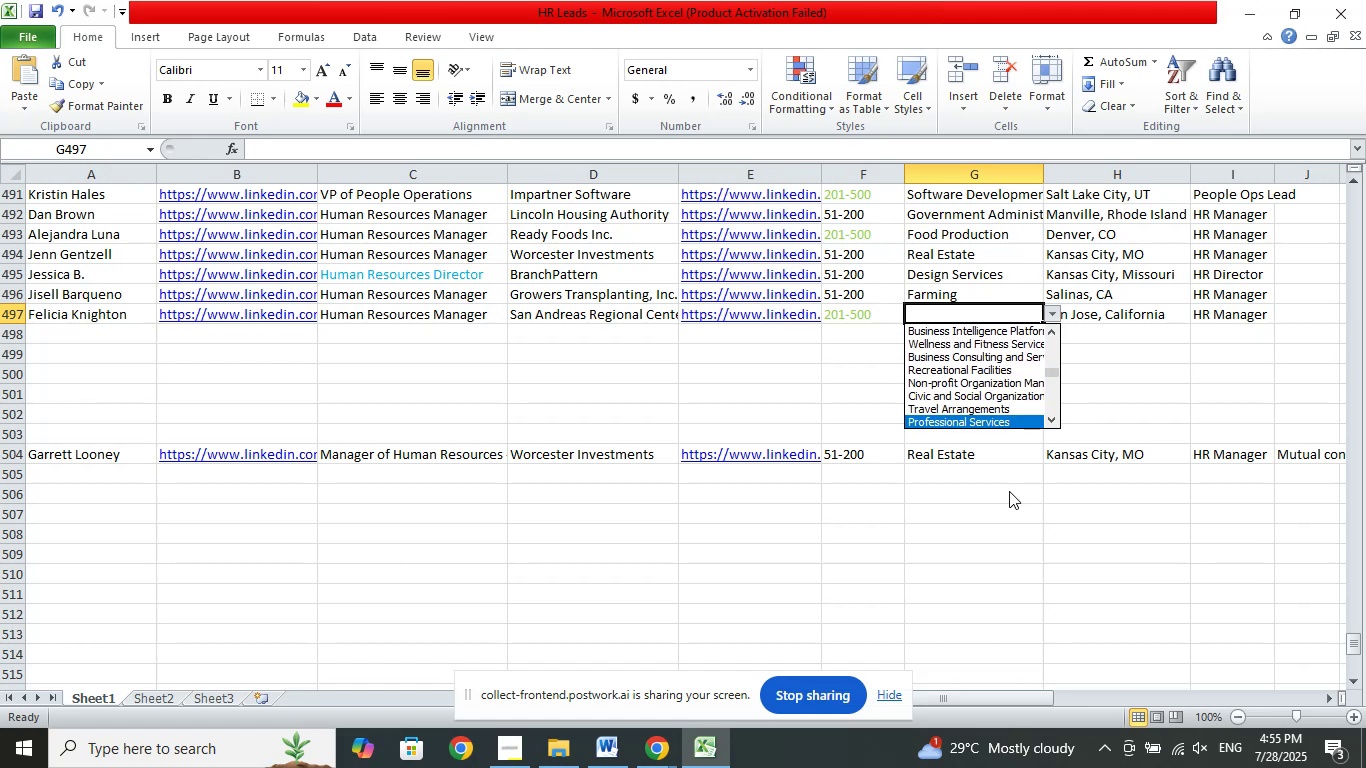 
key(ArrowDown)
 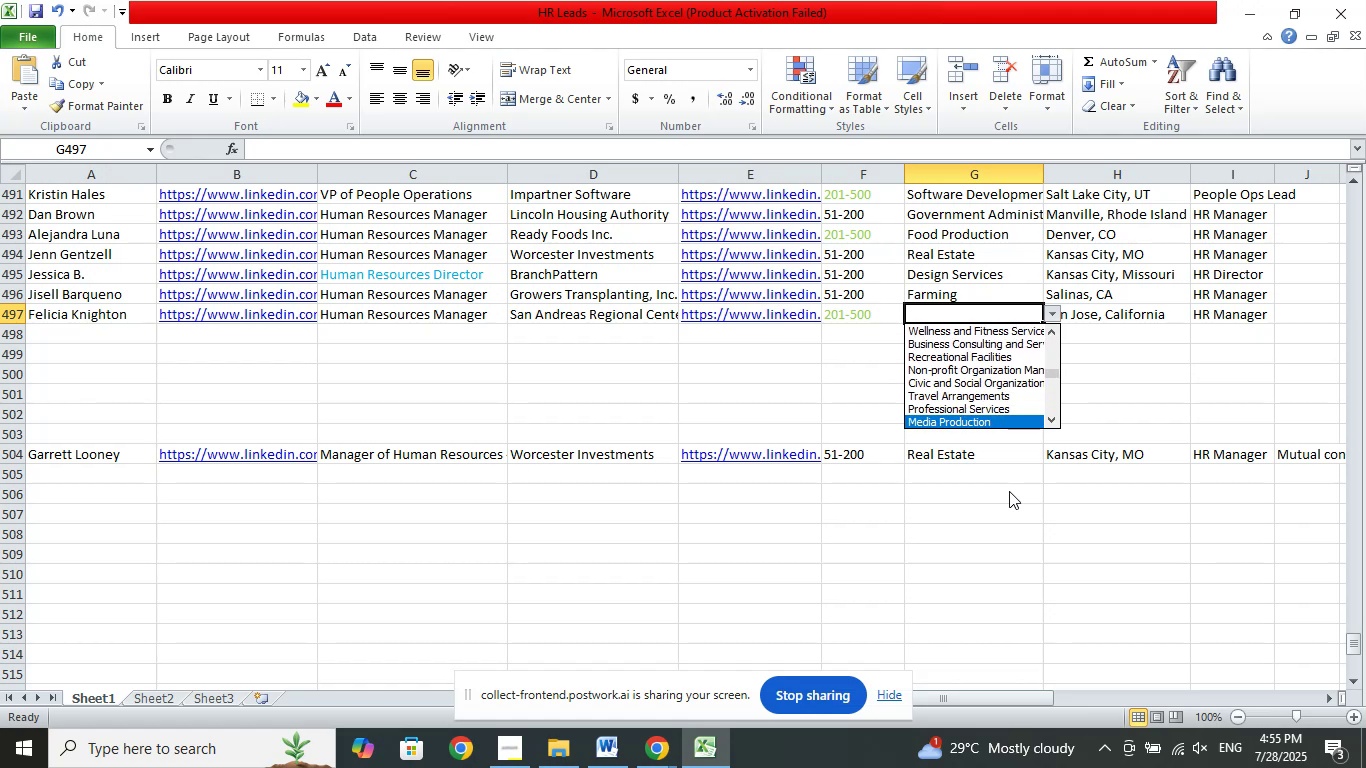 
key(ArrowDown)
 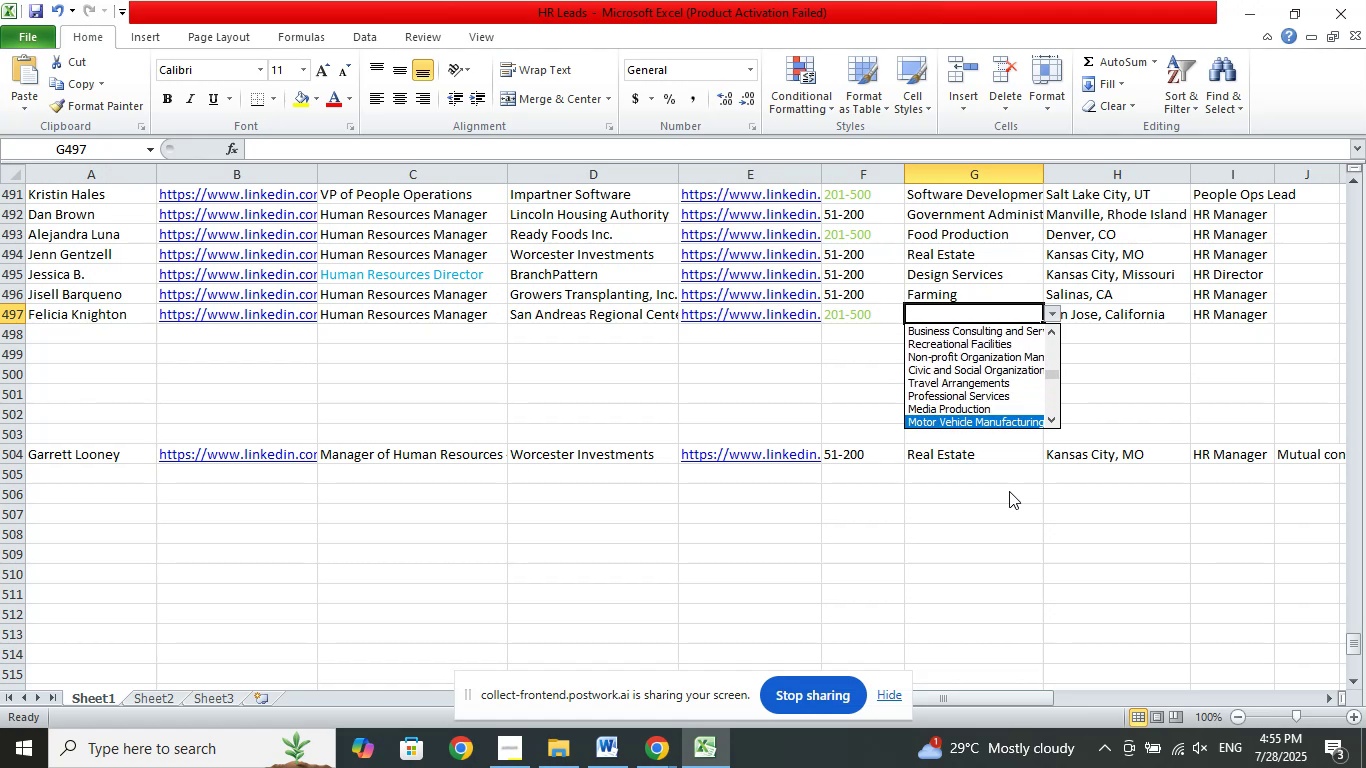 
key(ArrowDown)
 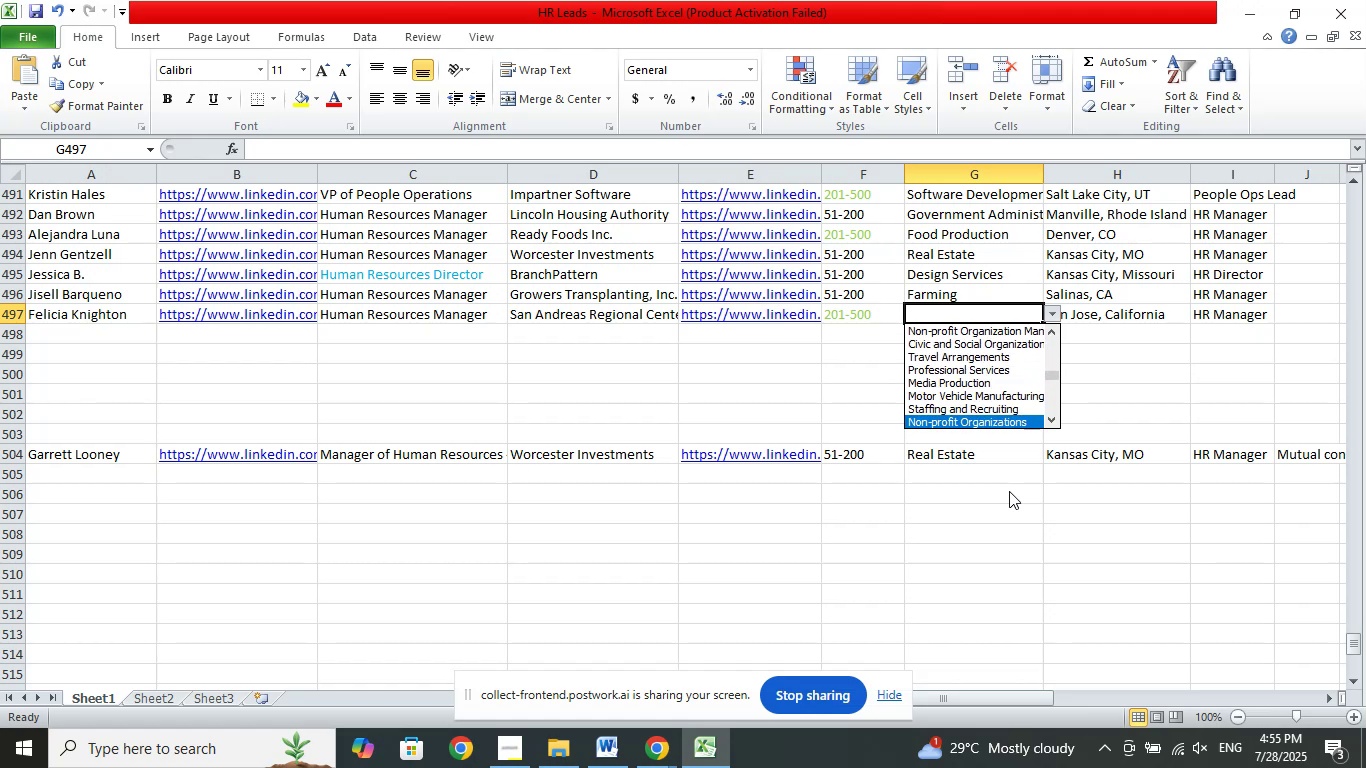 
key(ArrowDown)
 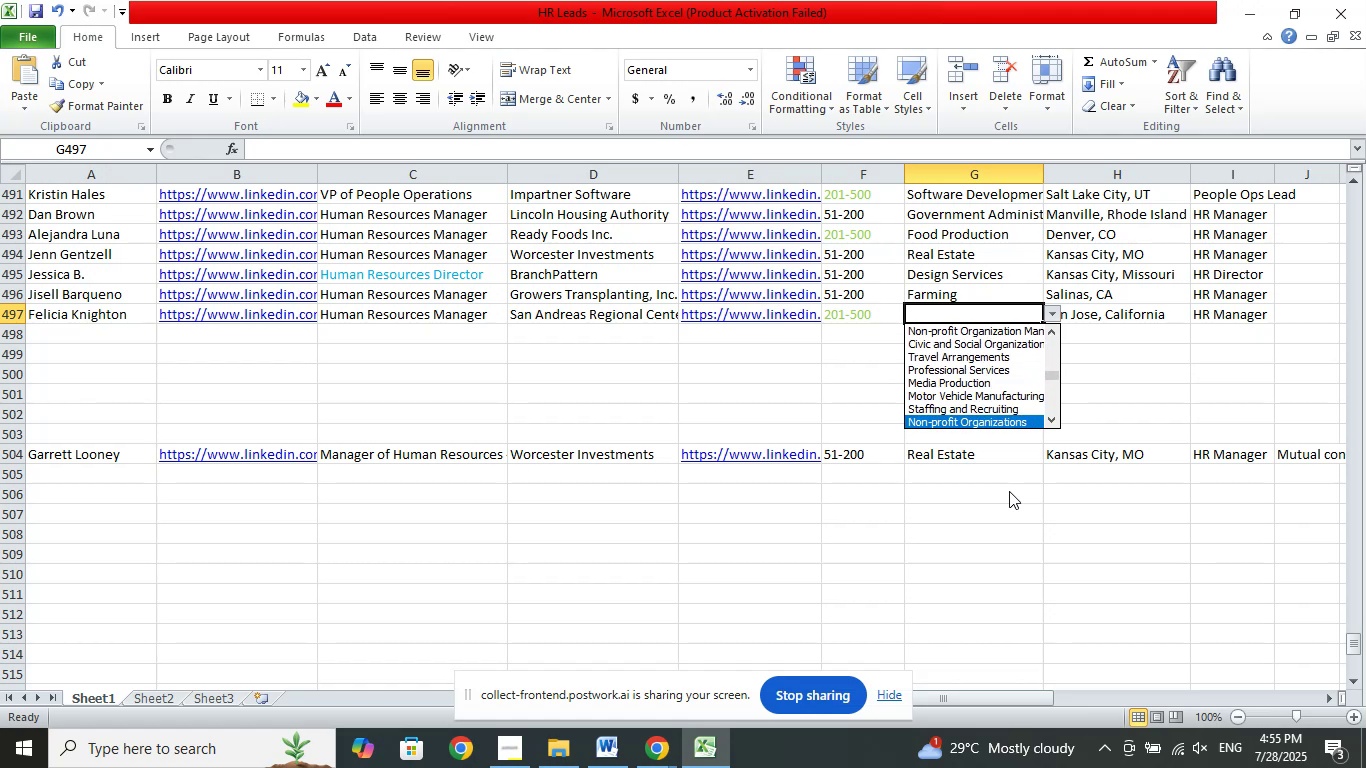 
key(ArrowDown)
 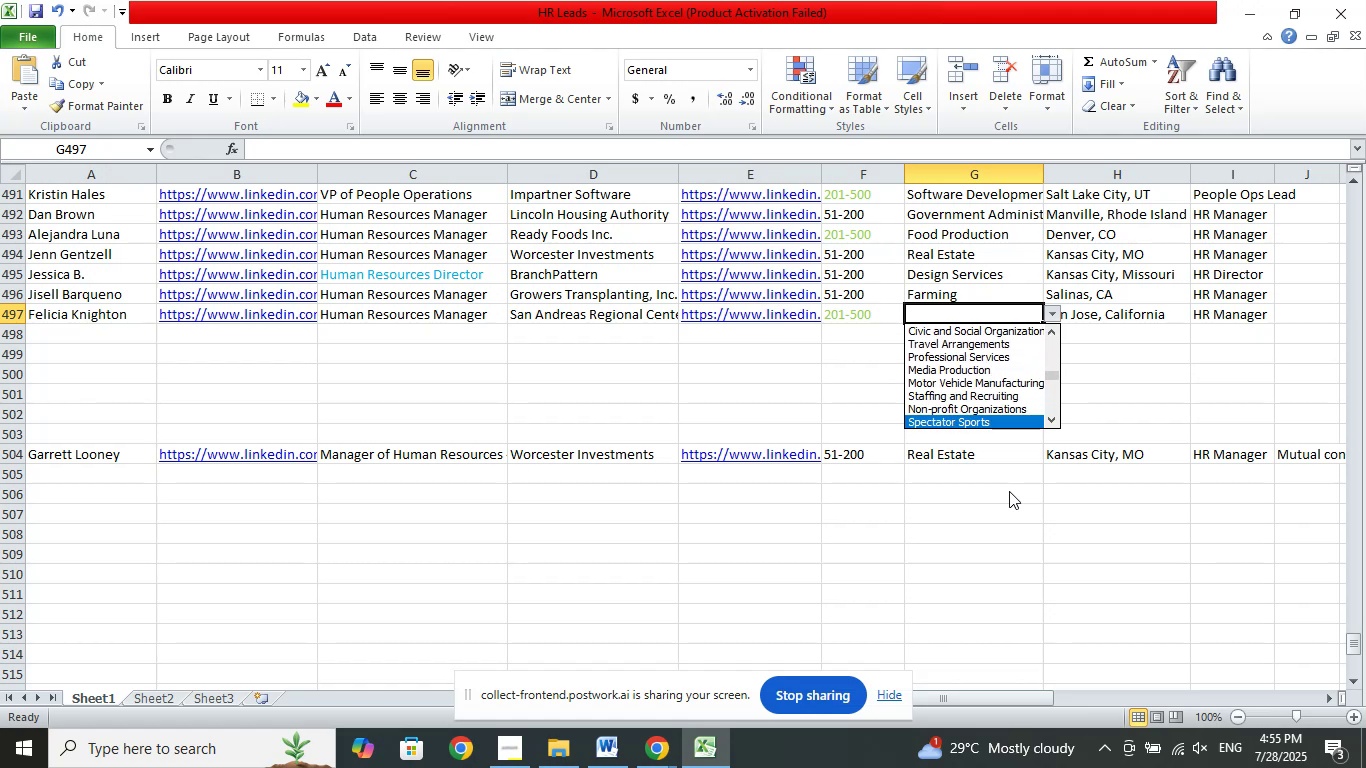 
key(ArrowDown)
 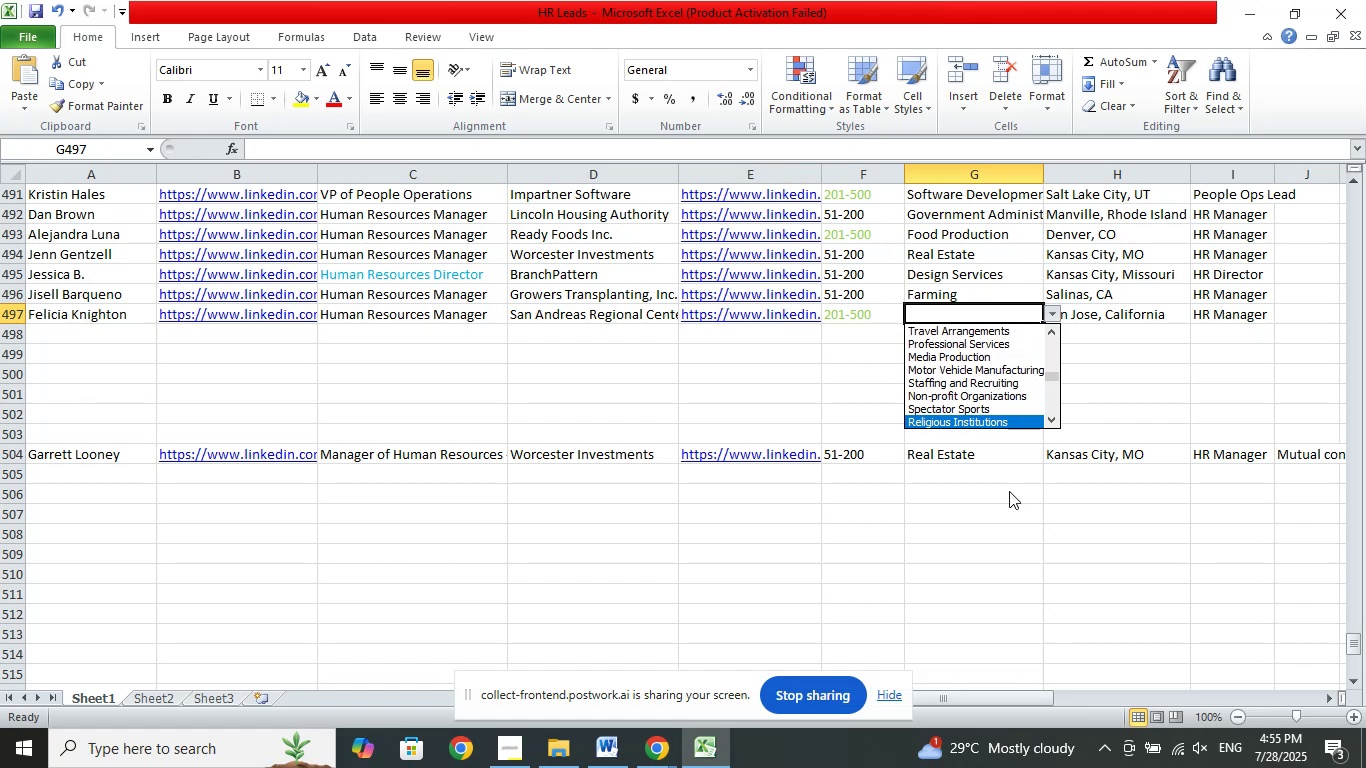 
key(ArrowUp)
 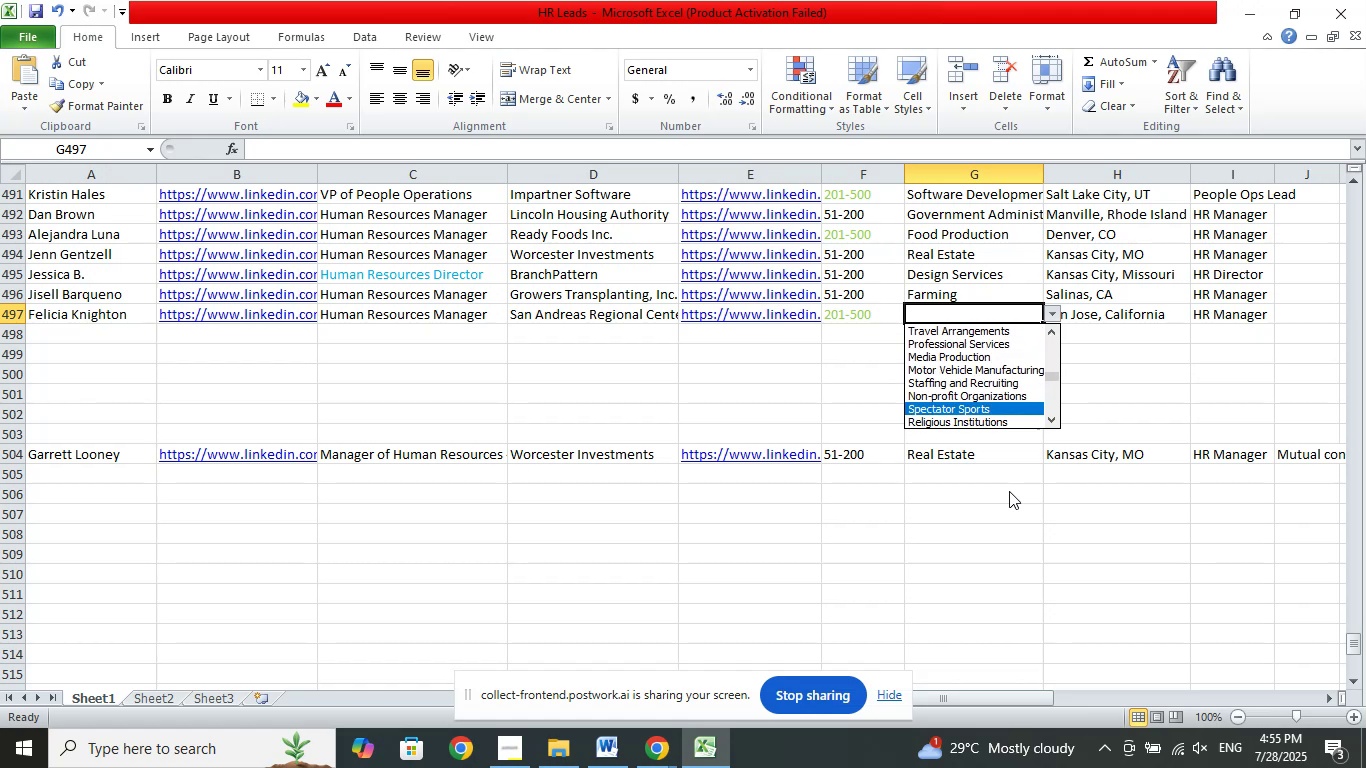 
key(ArrowUp)
 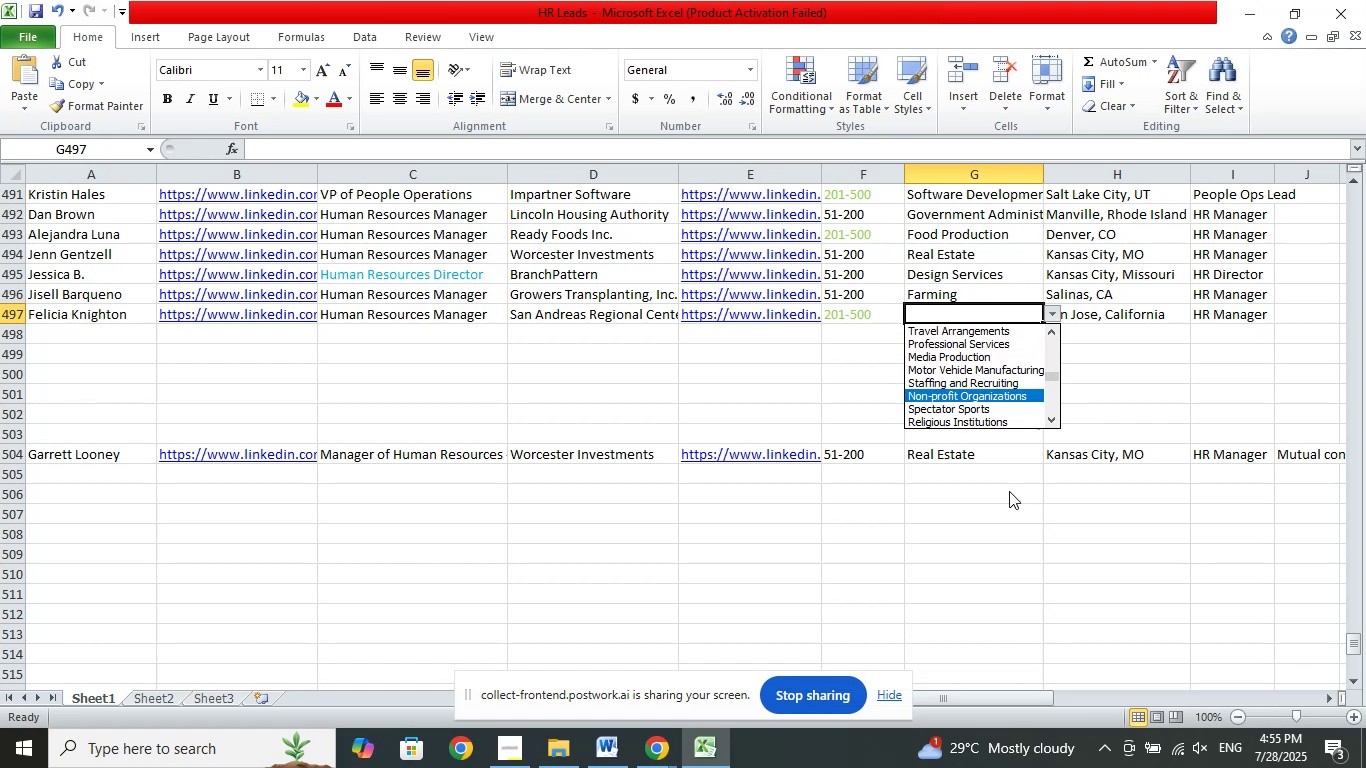 
key(Enter)
 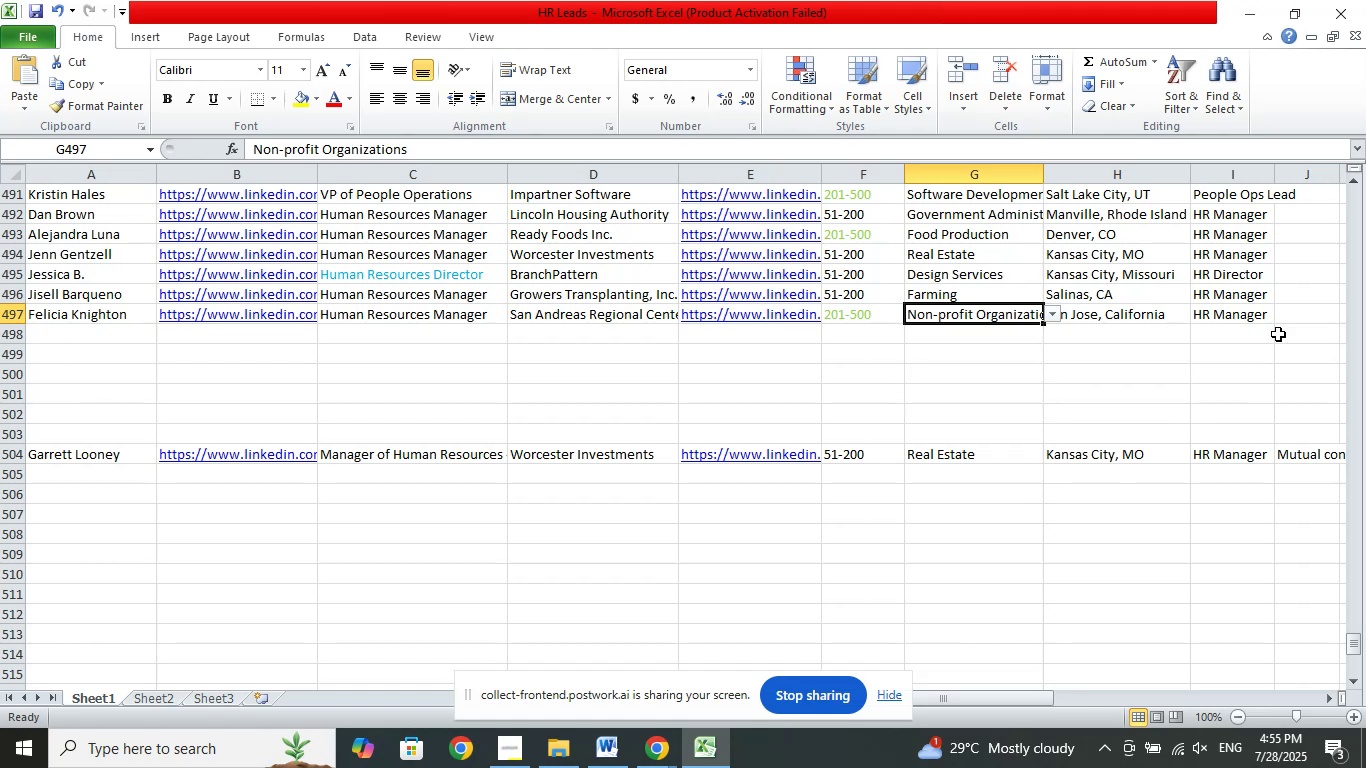 
left_click([1305, 313])
 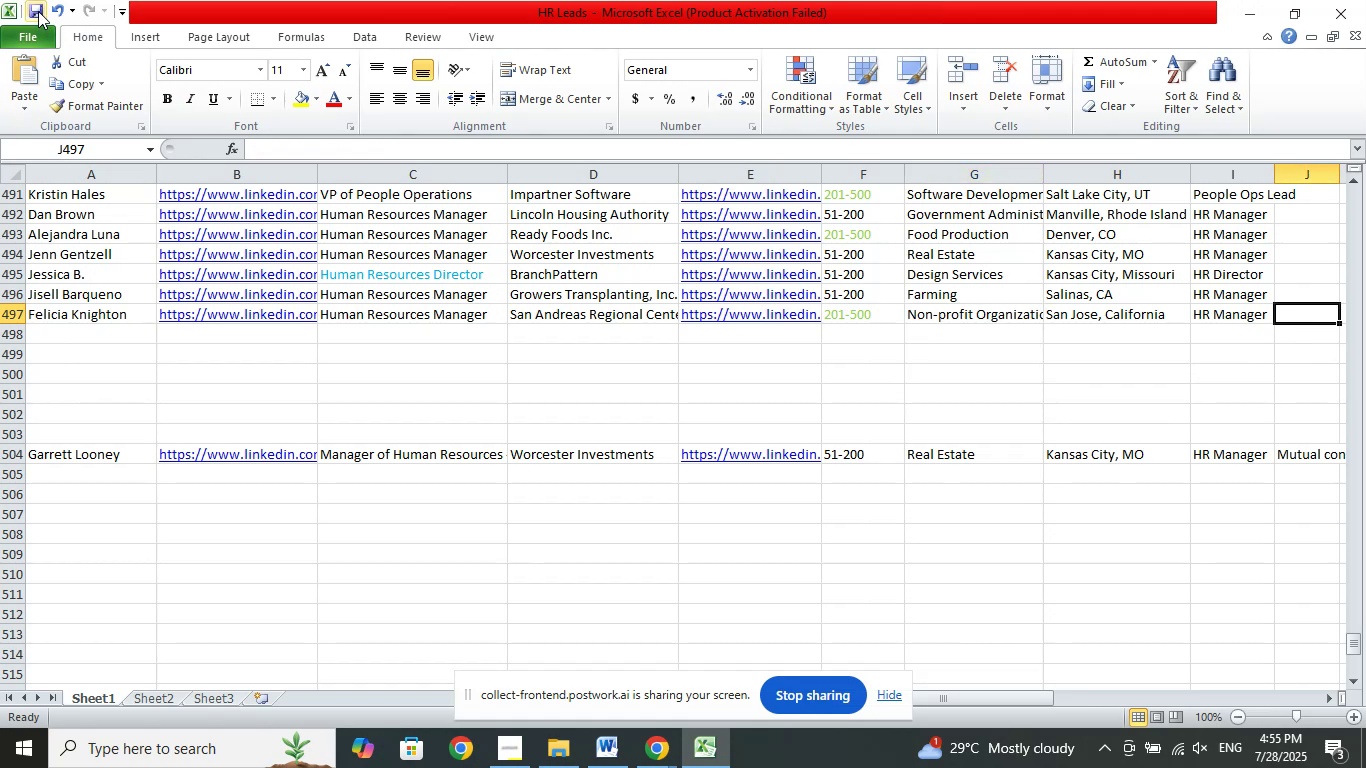 
left_click([40, 5])
 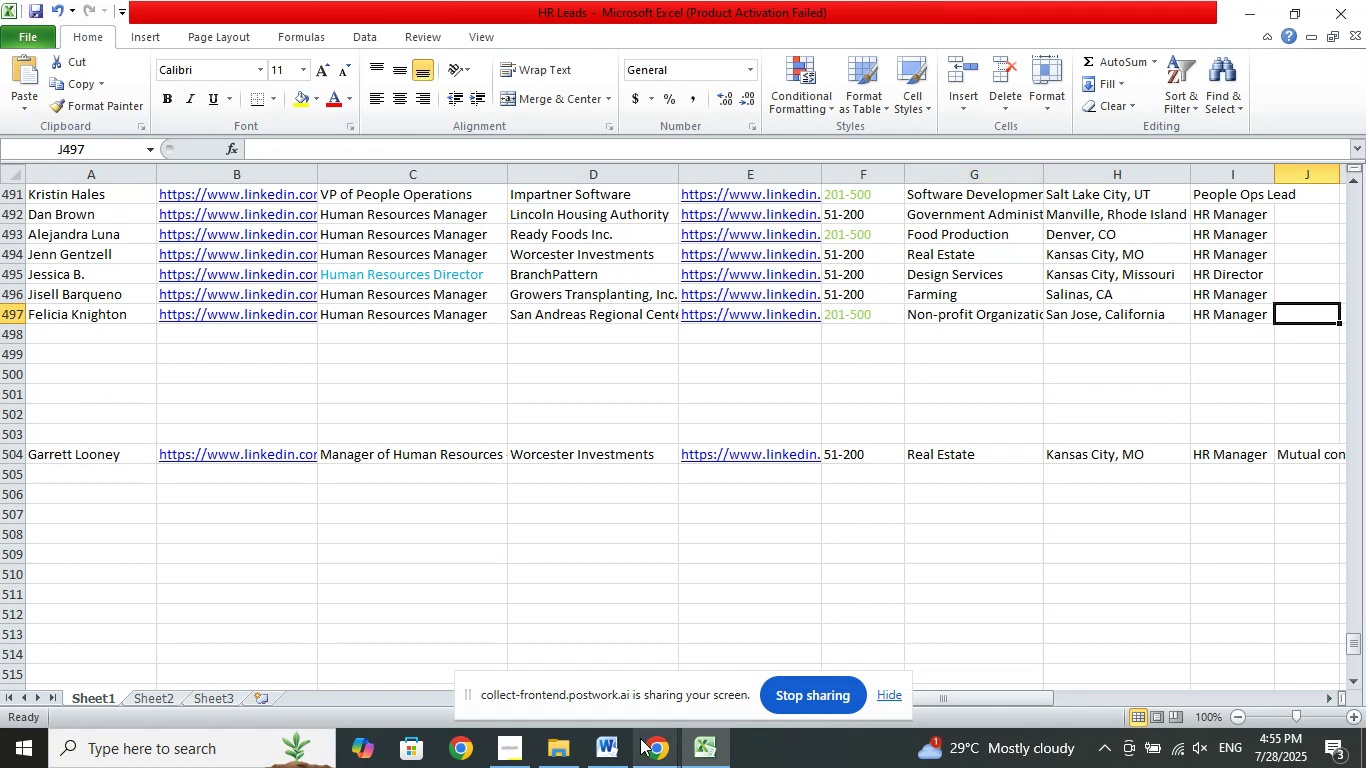 
left_click([640, 738])
 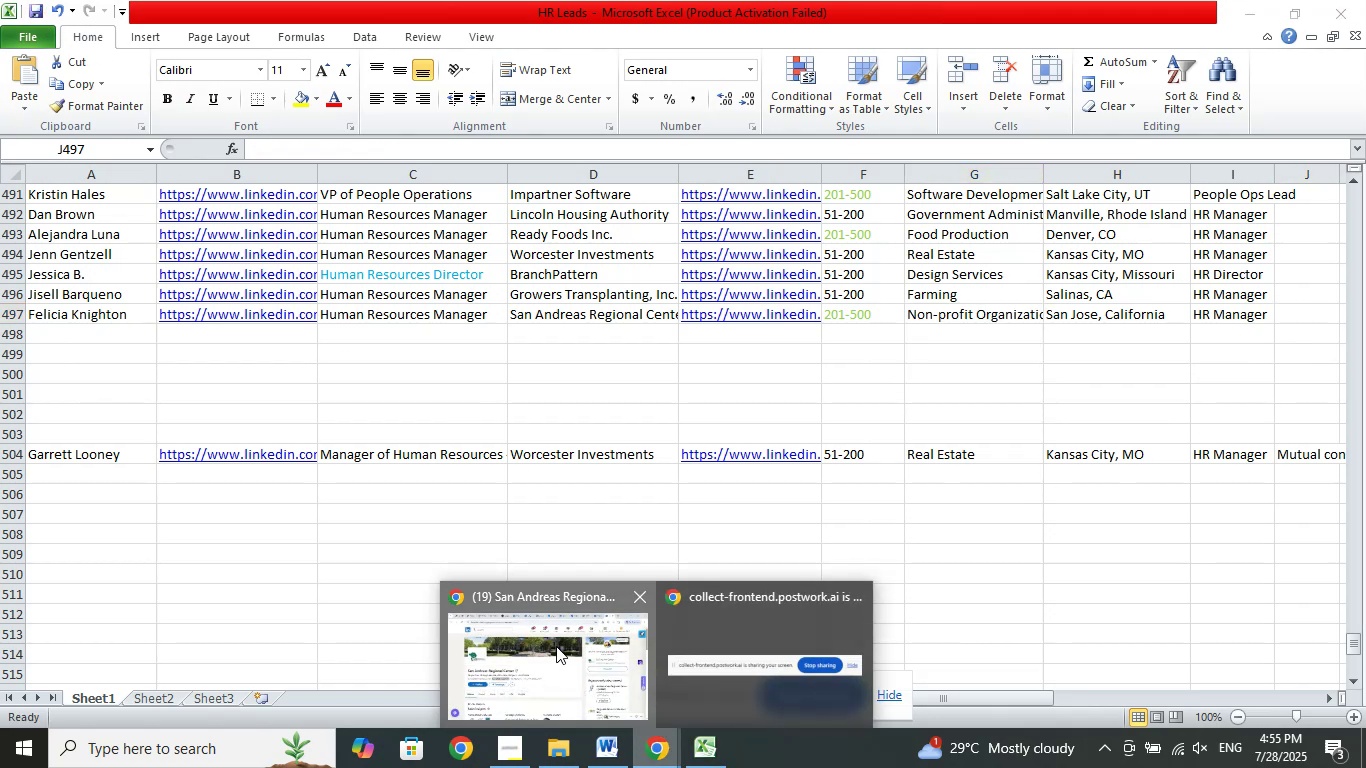 
left_click([556, 646])
 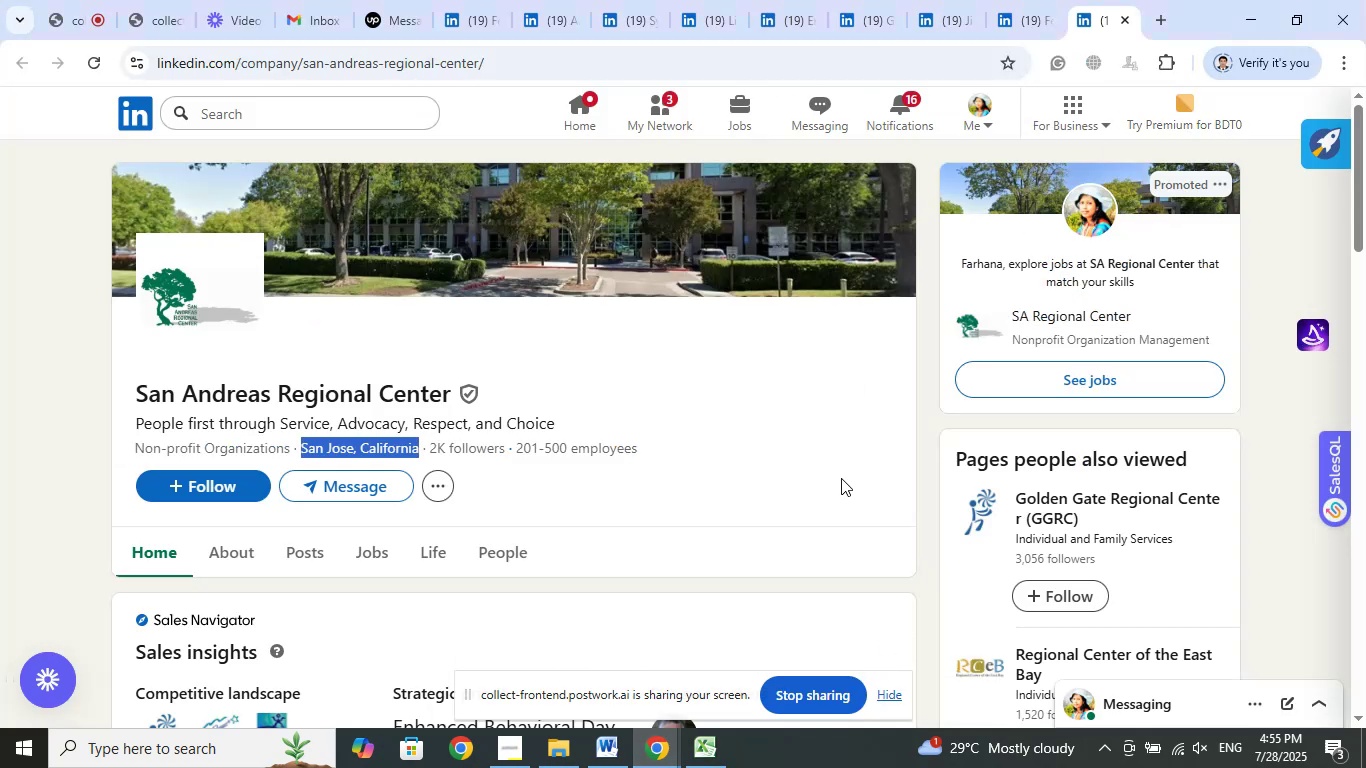 
left_click([1012, 8])
 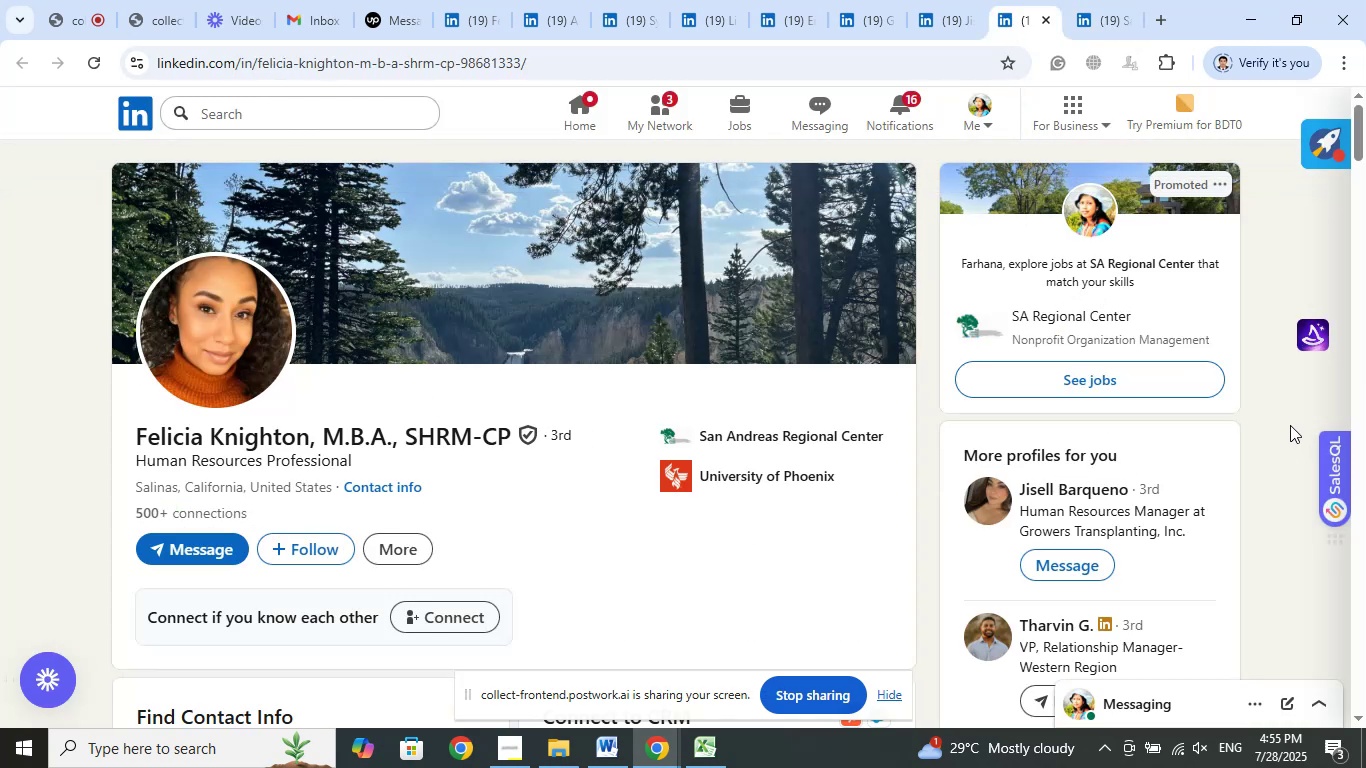 
wait(6.88)
 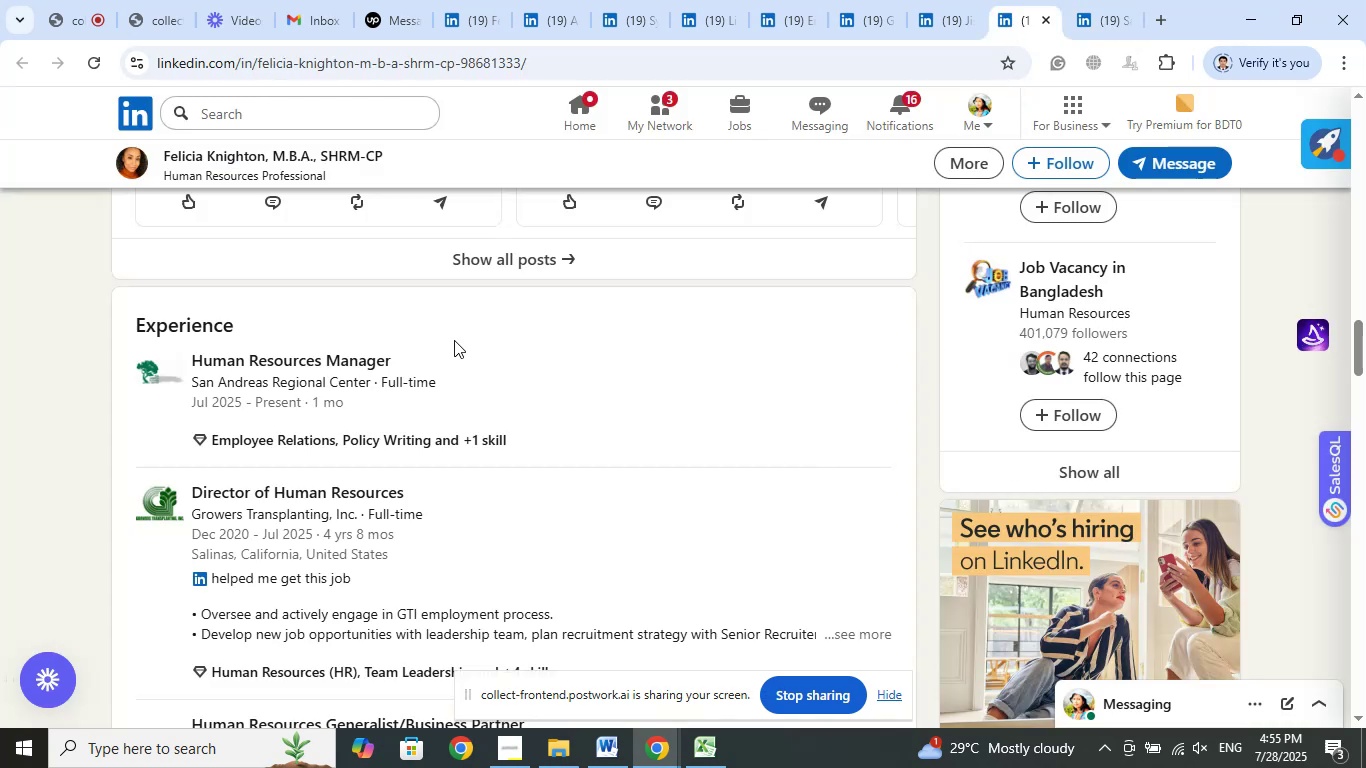 
scroll: coordinate [1255, 359], scroll_direction: down, amount: 4.0
 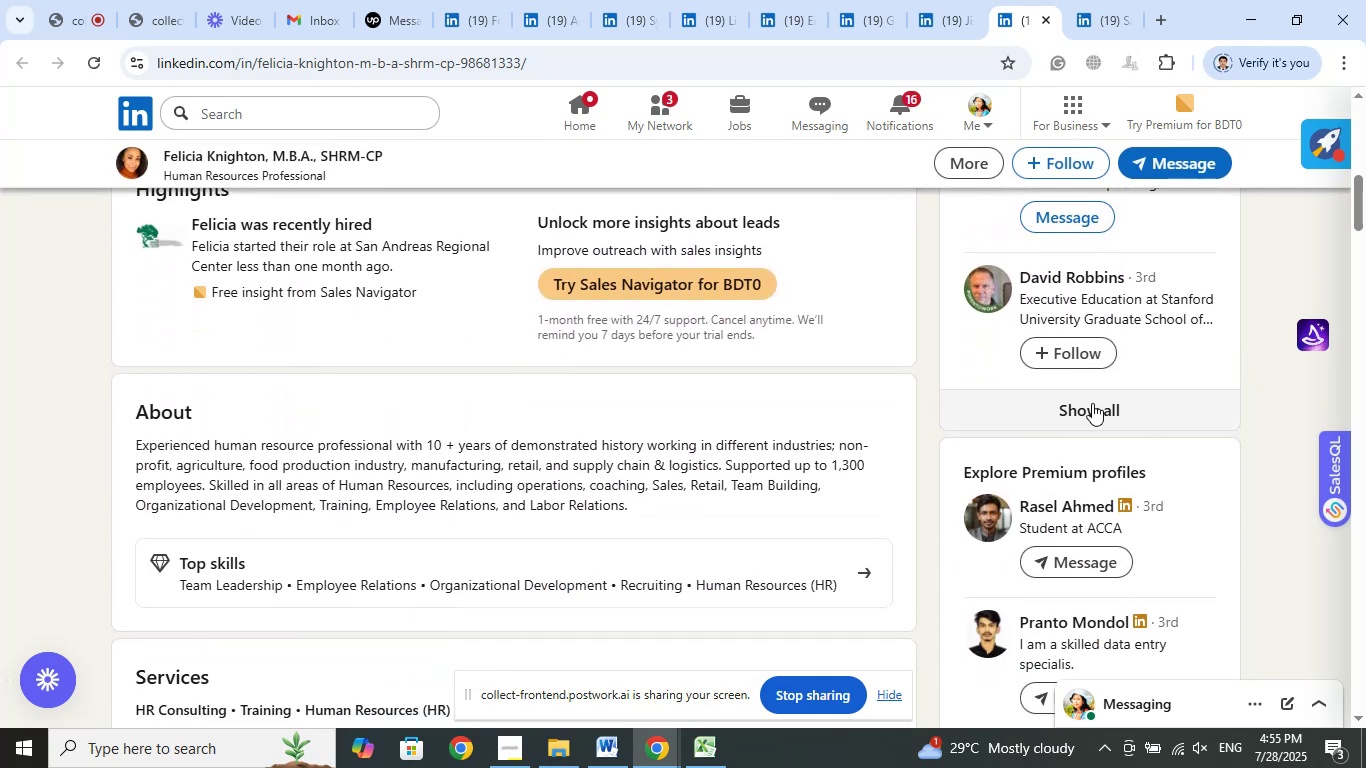 
left_click([1092, 403])
 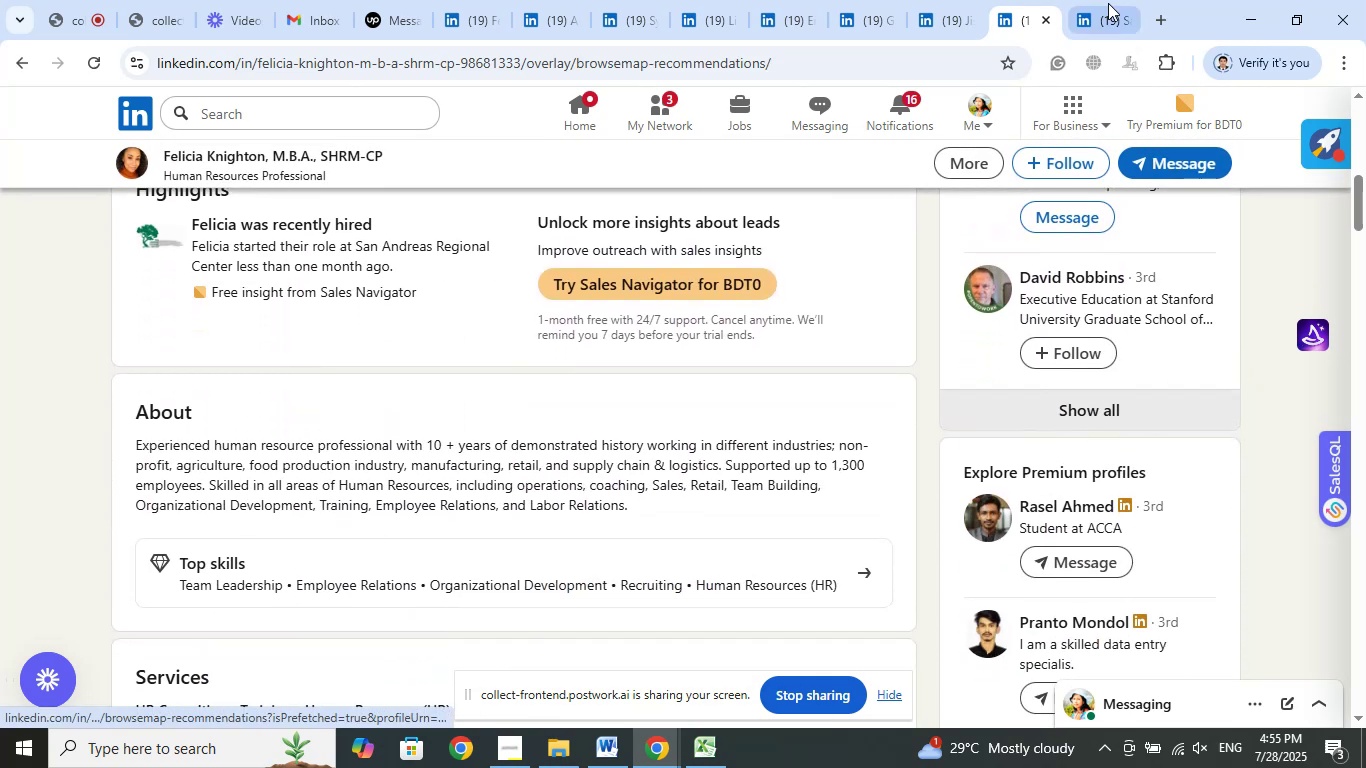 
left_click([1108, 3])
 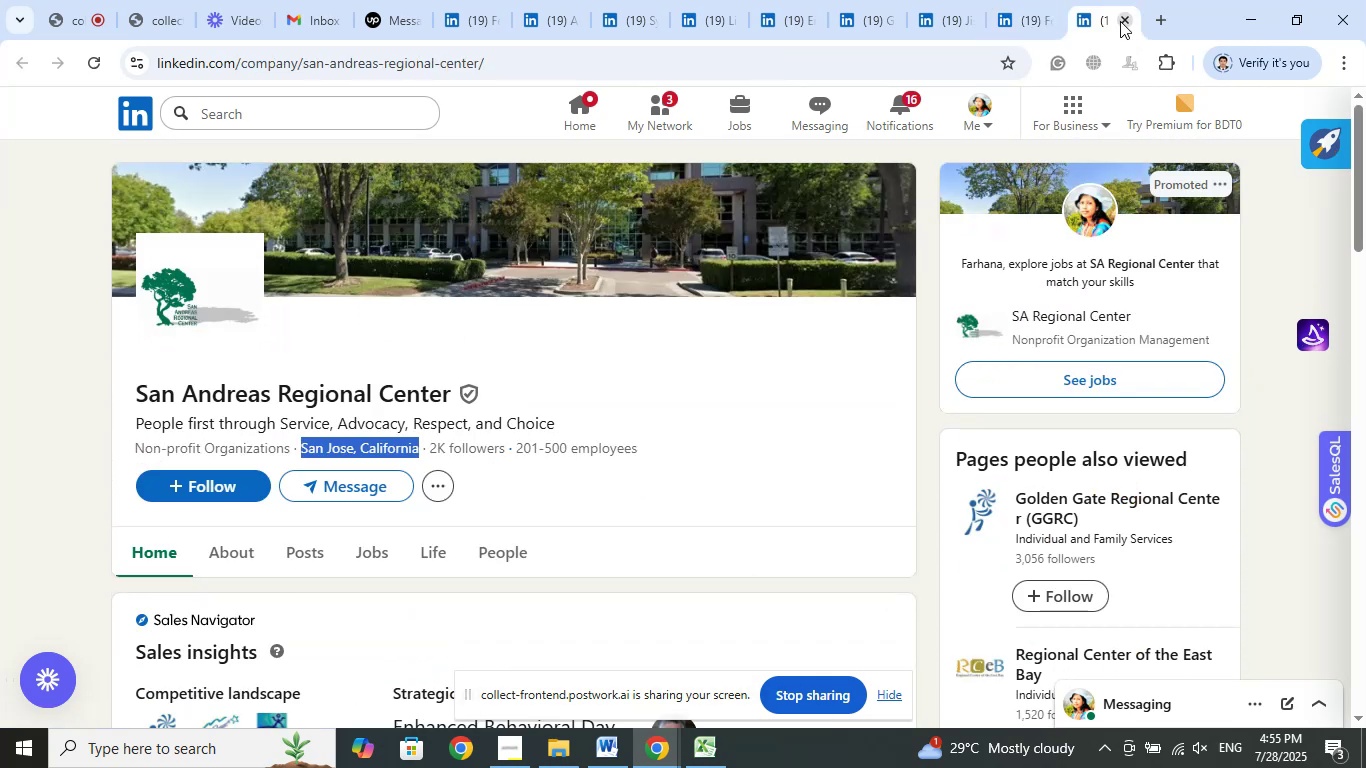 
left_click([1120, 21])
 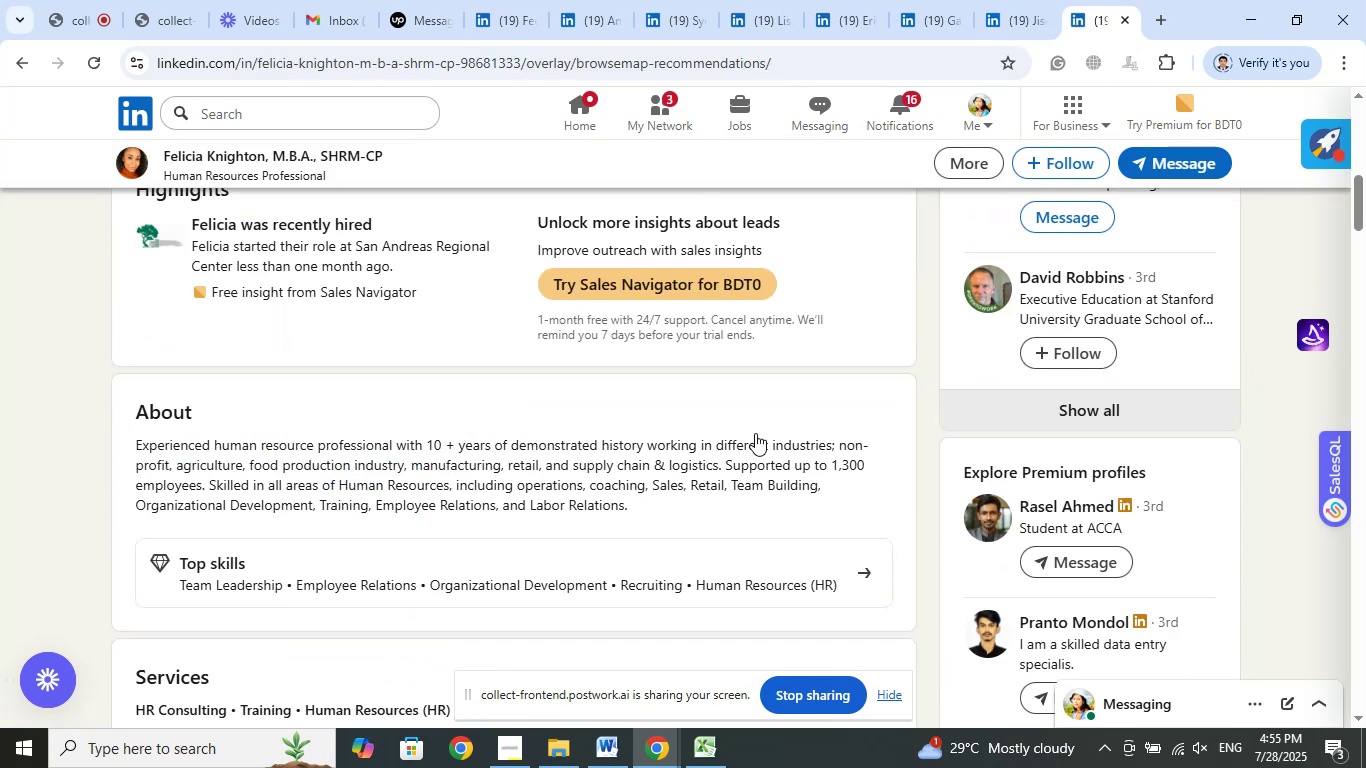 
scroll: coordinate [818, 407], scroll_direction: up, amount: 2.0
 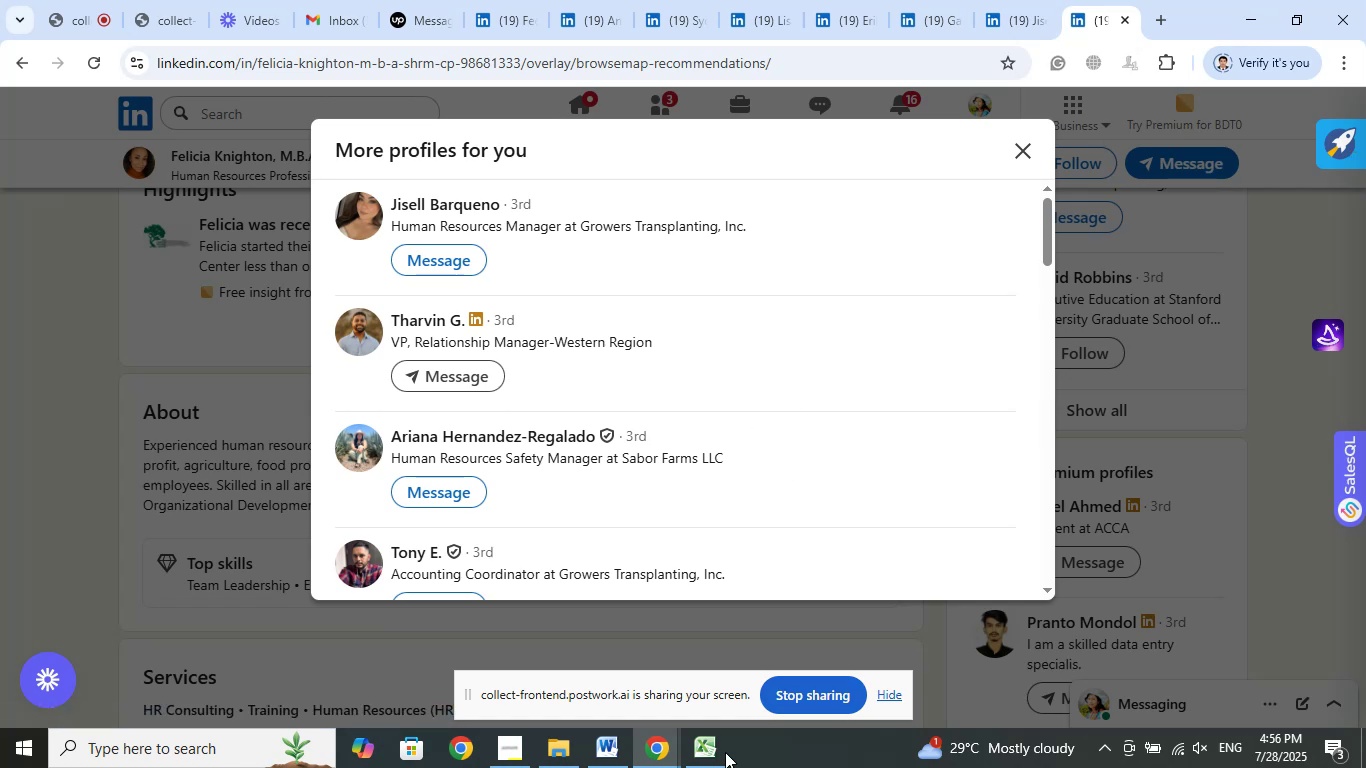 
left_click([712, 753])
 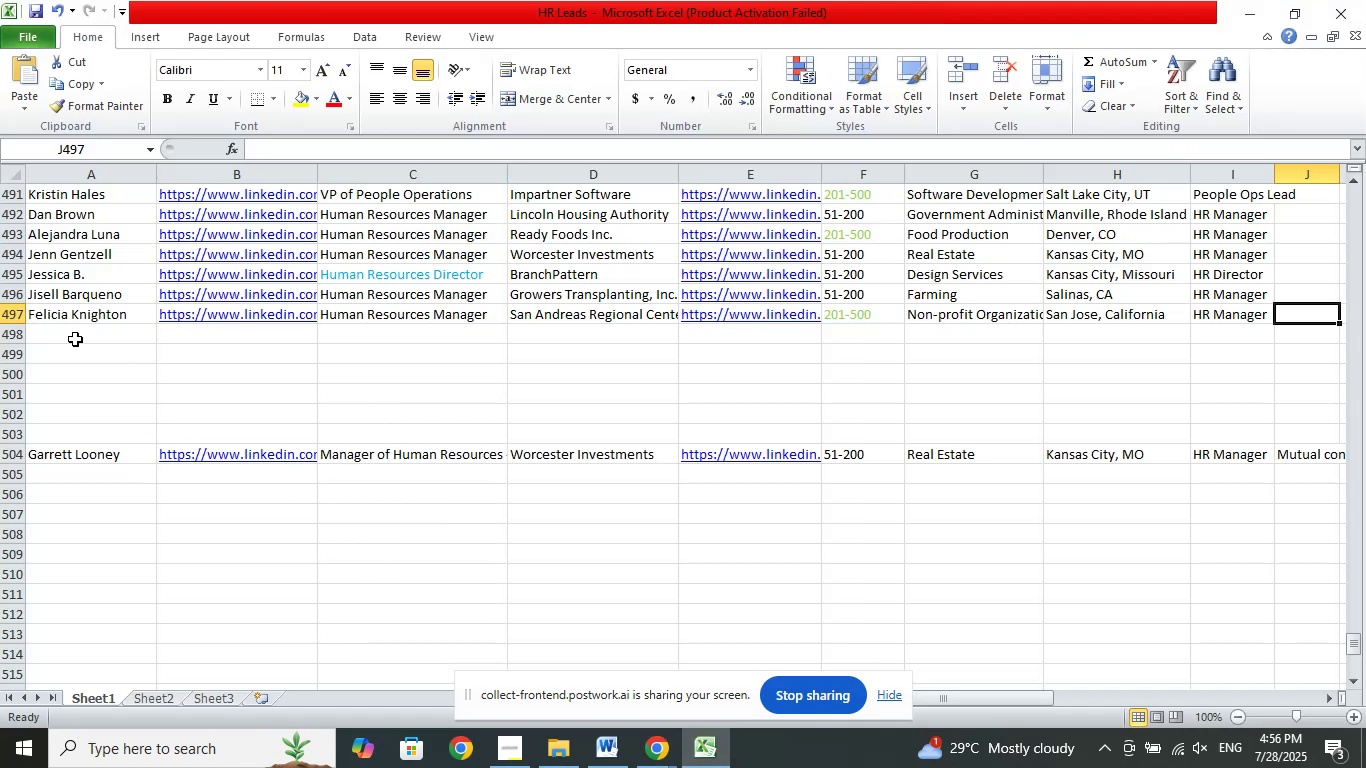 
left_click([77, 339])
 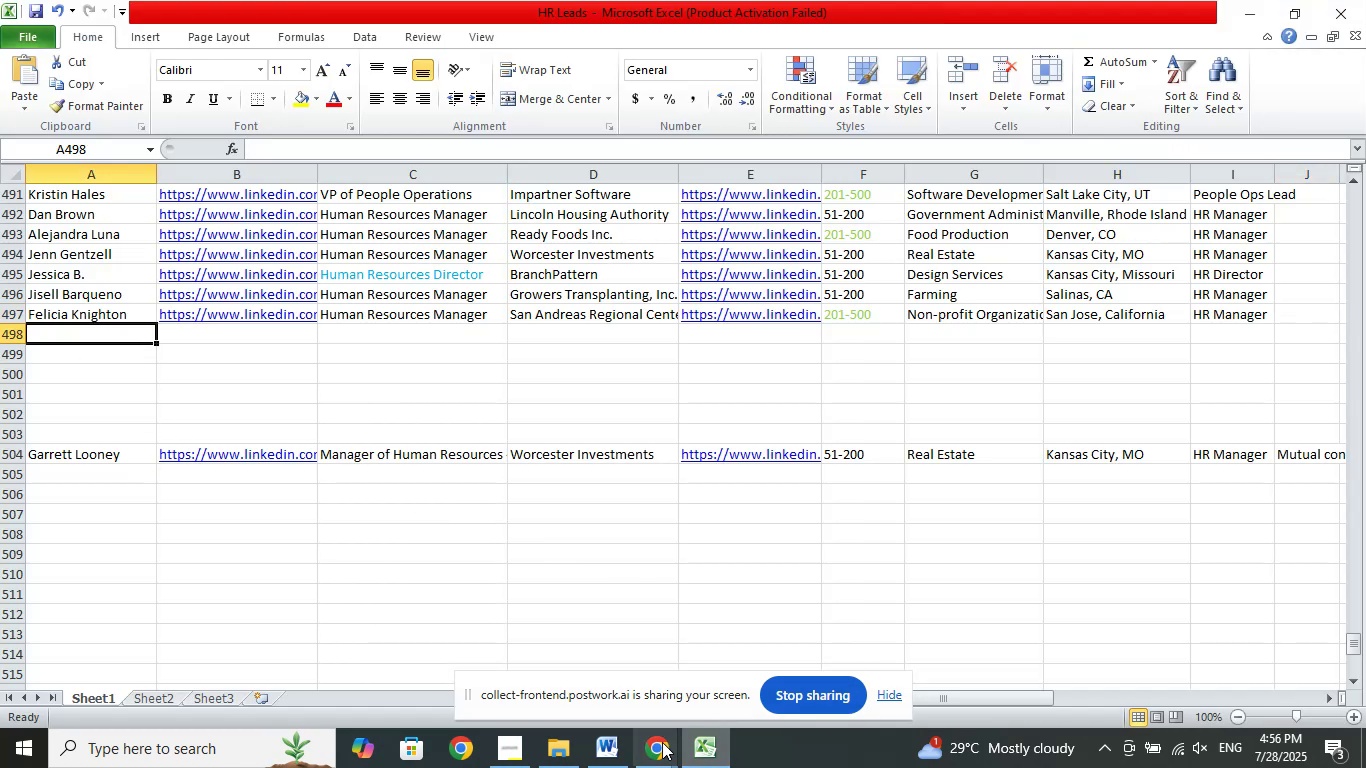 
left_click([660, 743])
 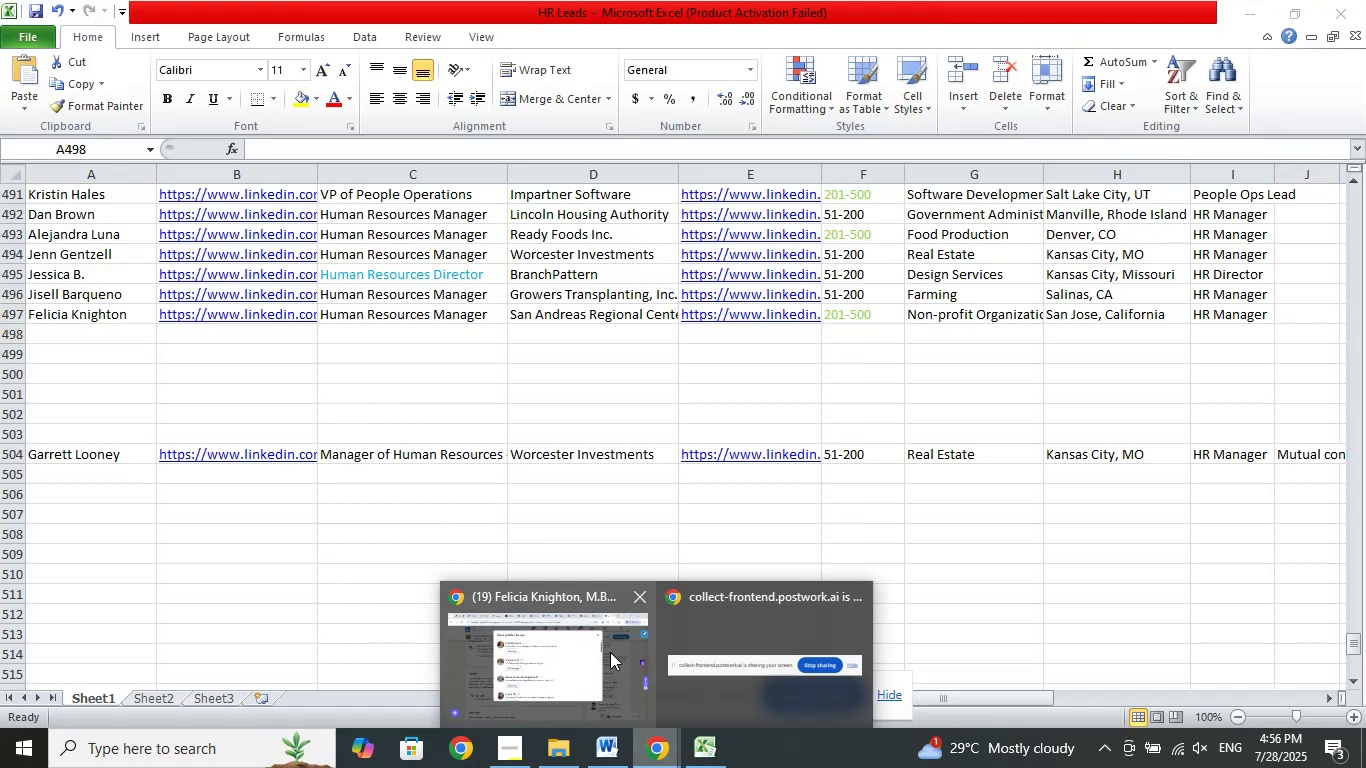 
left_click([610, 652])
 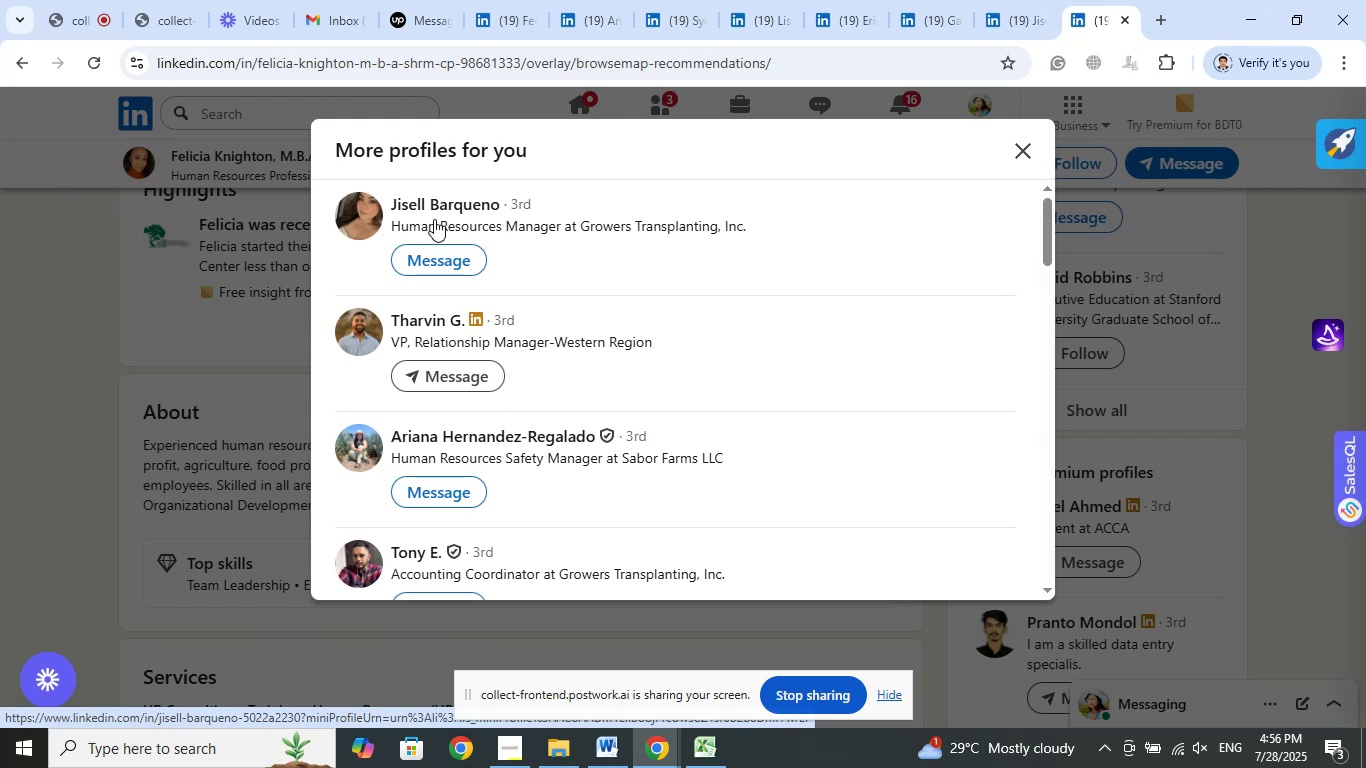 
wait(17.74)
 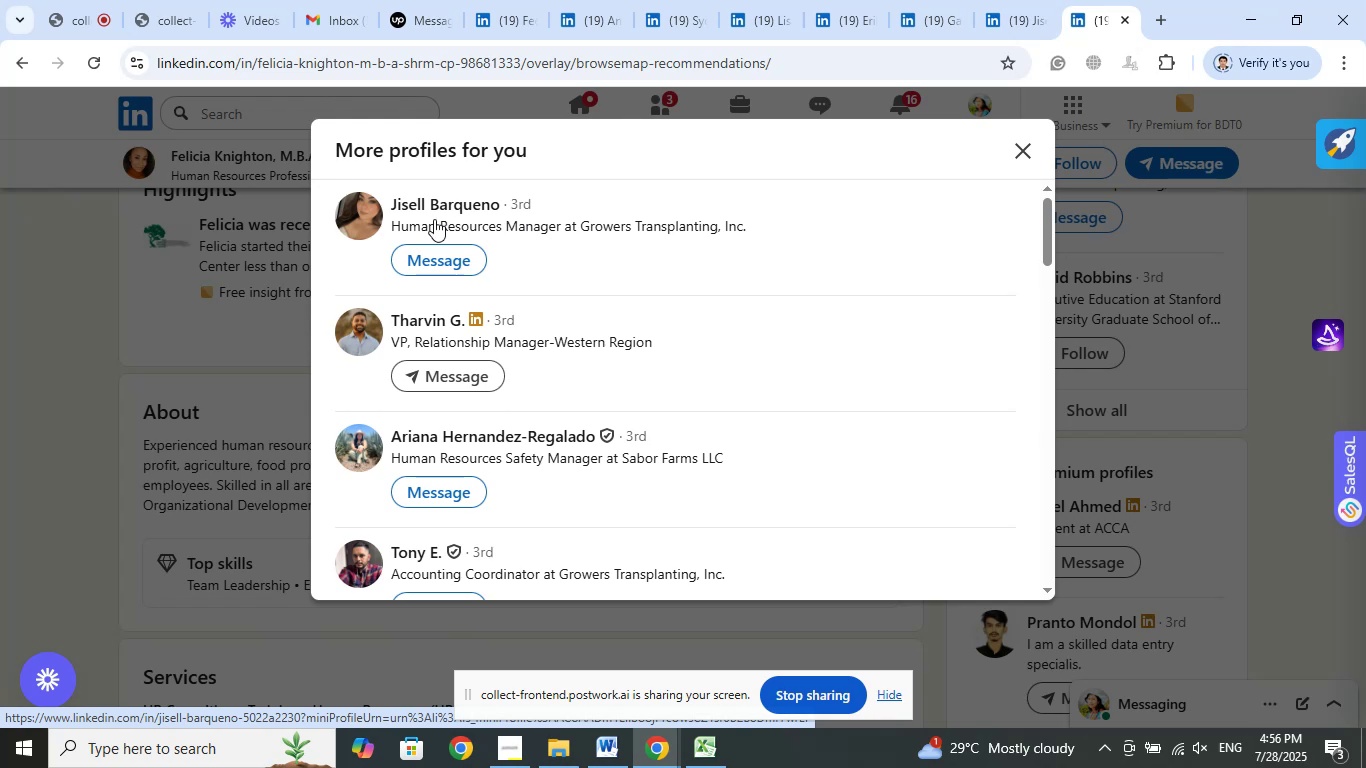 
scroll: coordinate [664, 345], scroll_direction: down, amount: 1.0
 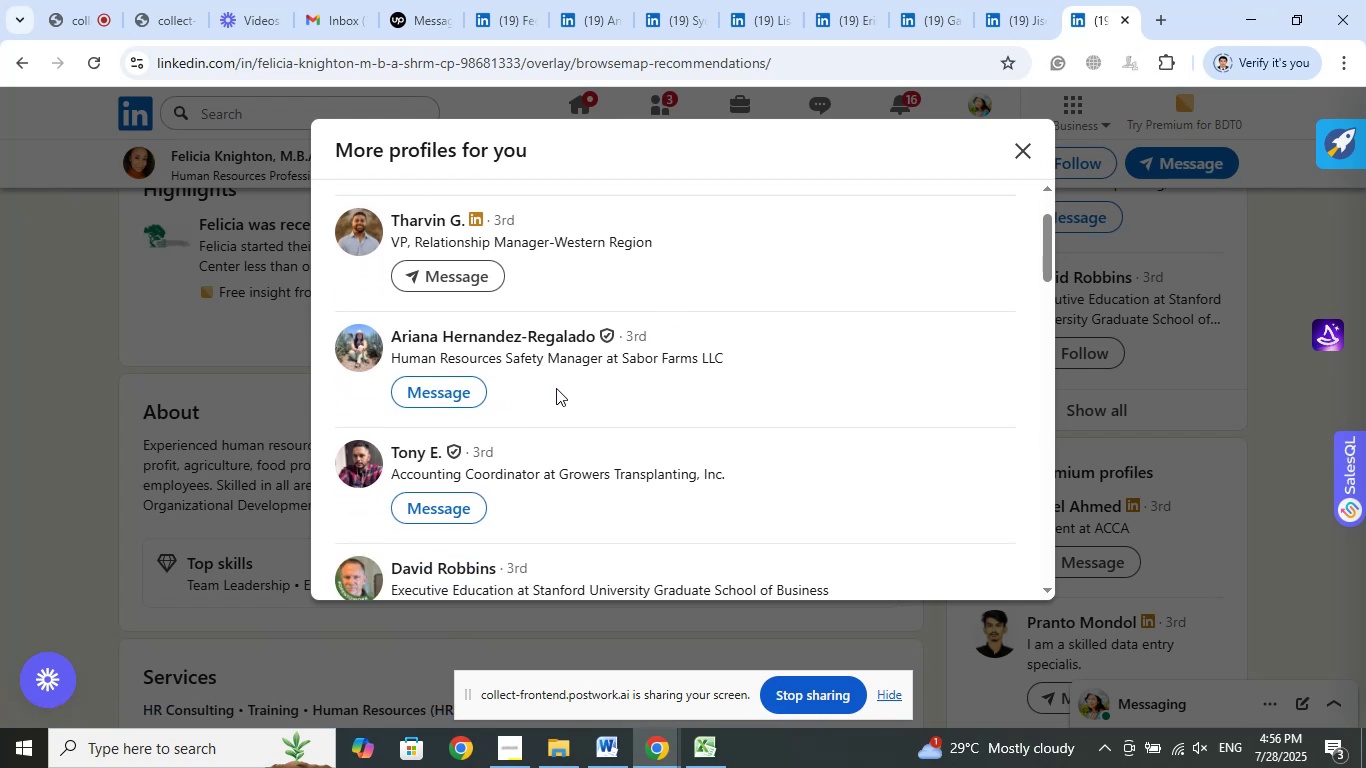 
right_click([515, 333])
 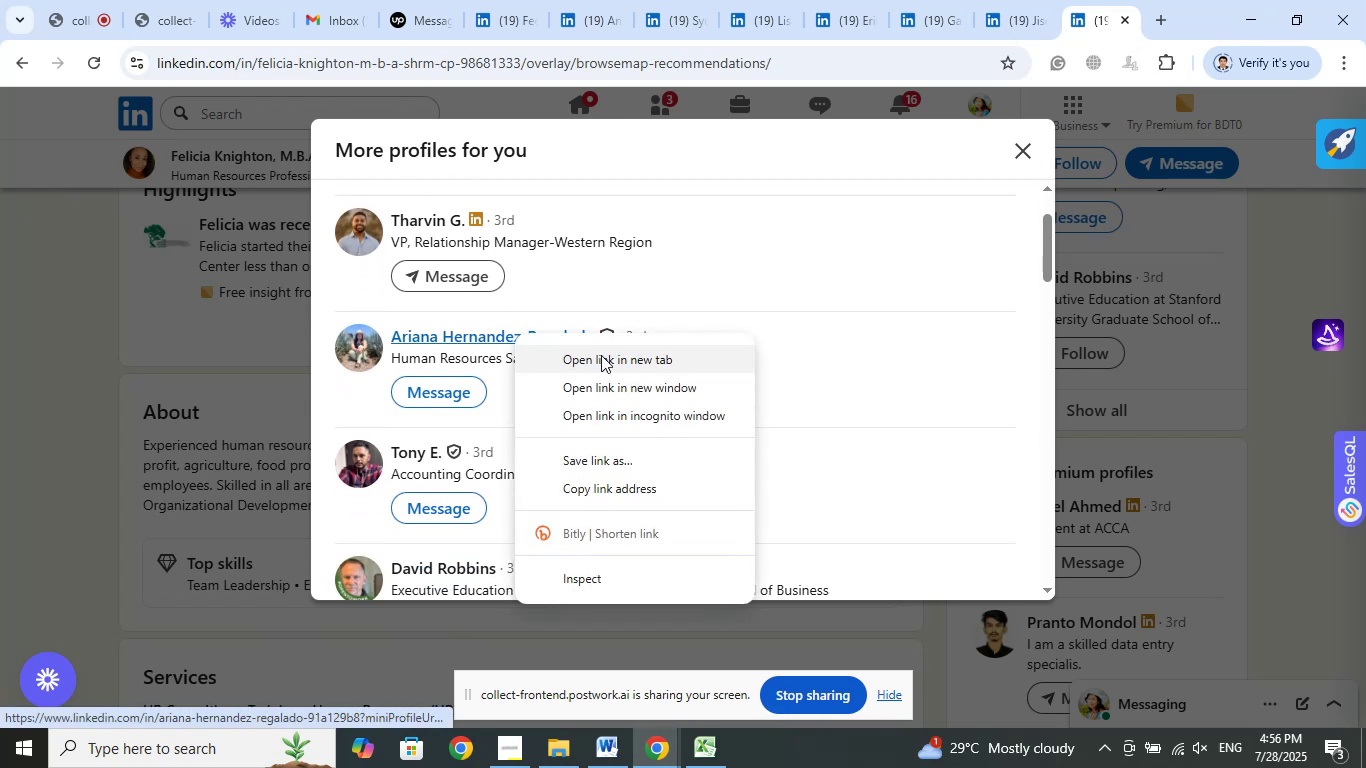 
left_click([601, 355])
 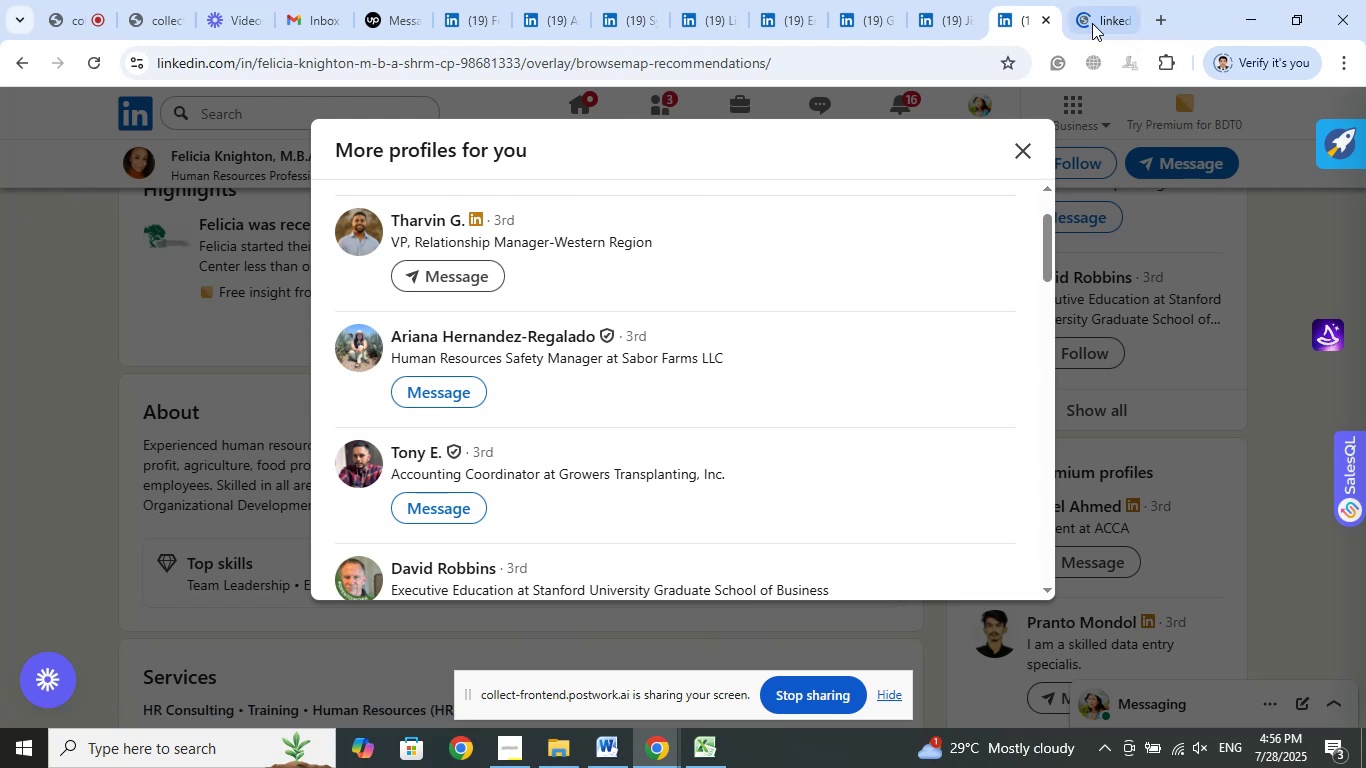 
left_click([1092, 23])
 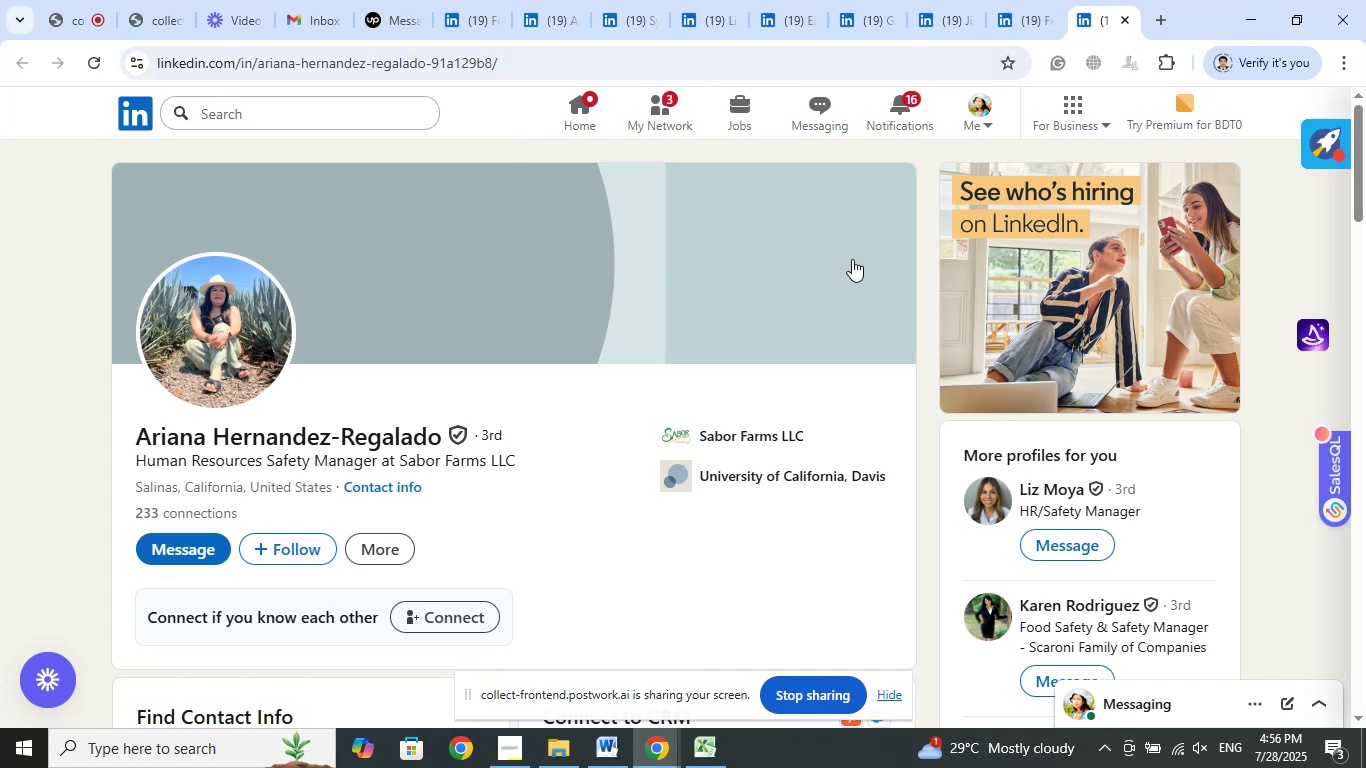 
wait(27.09)
 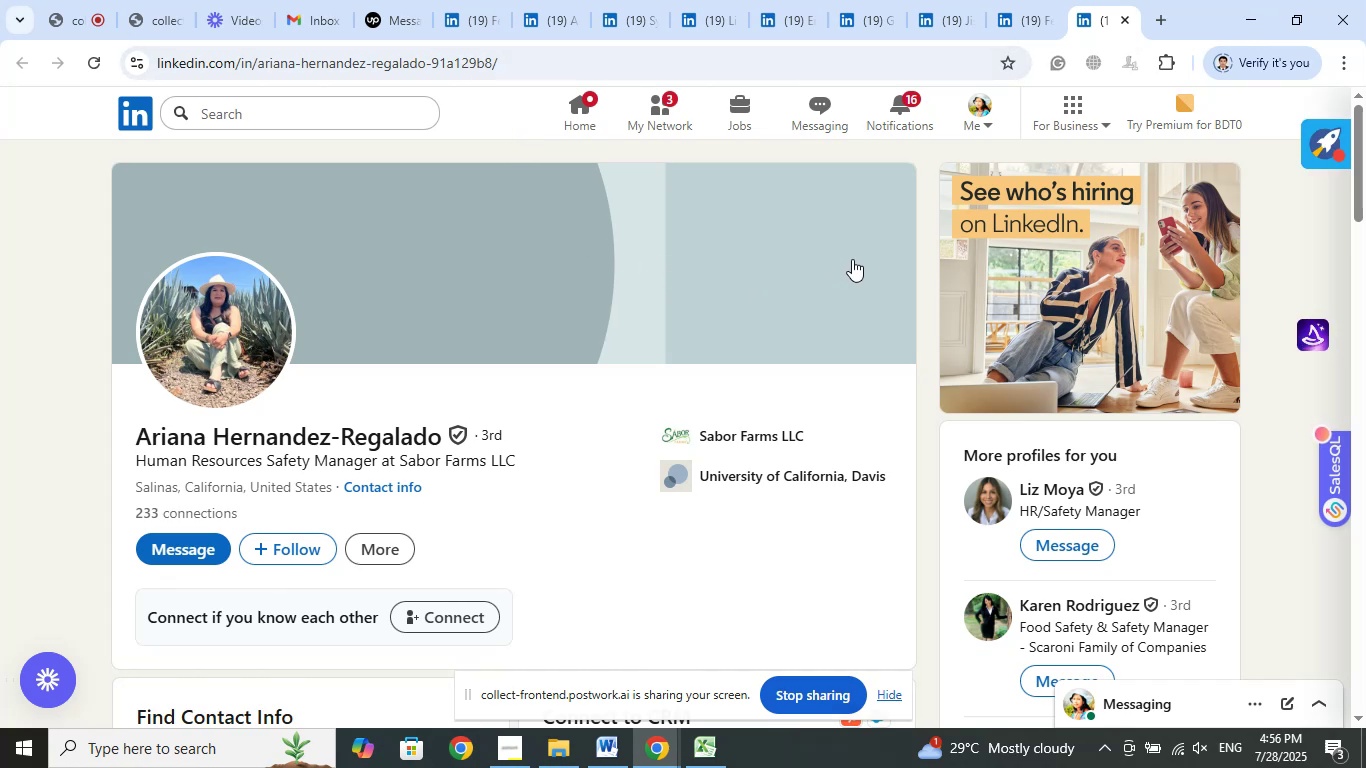 
mouse_move([1083, 547])
 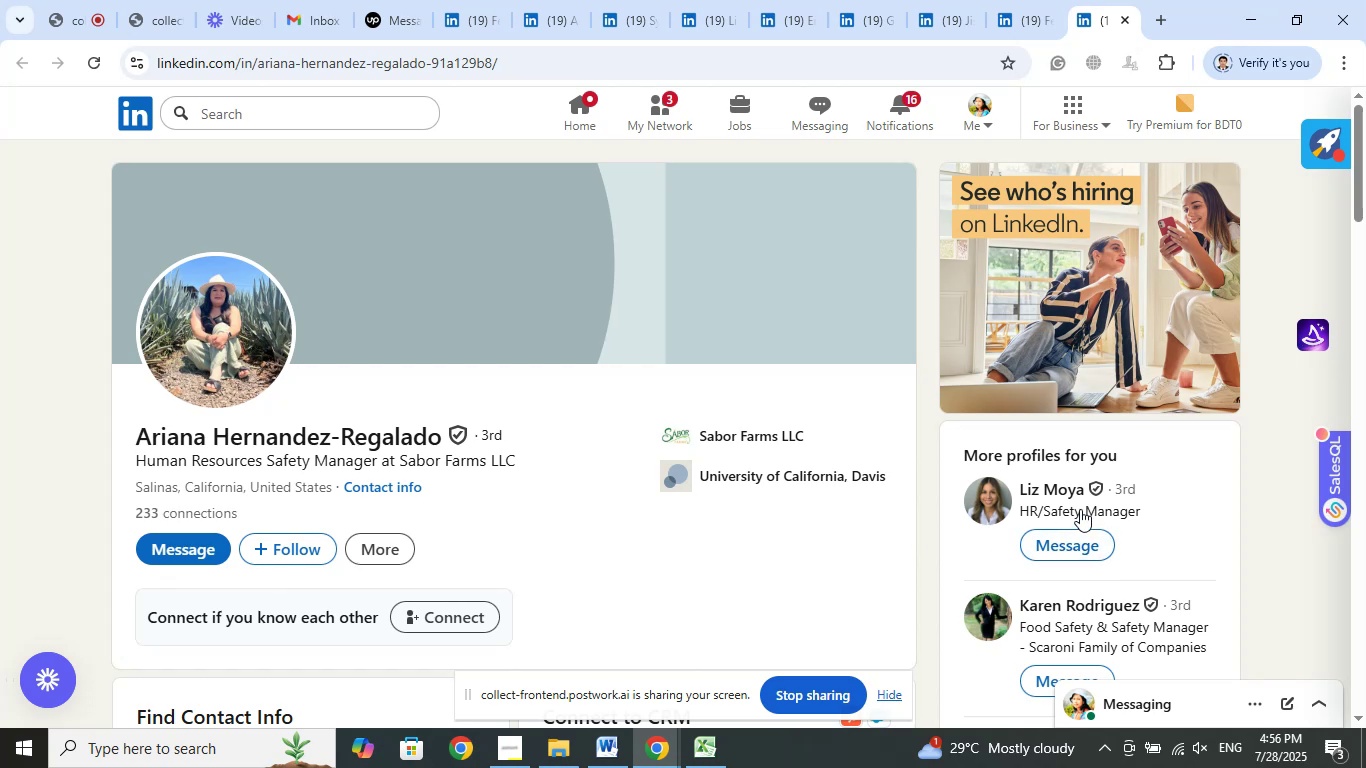 
mouse_move([1109, 648])
 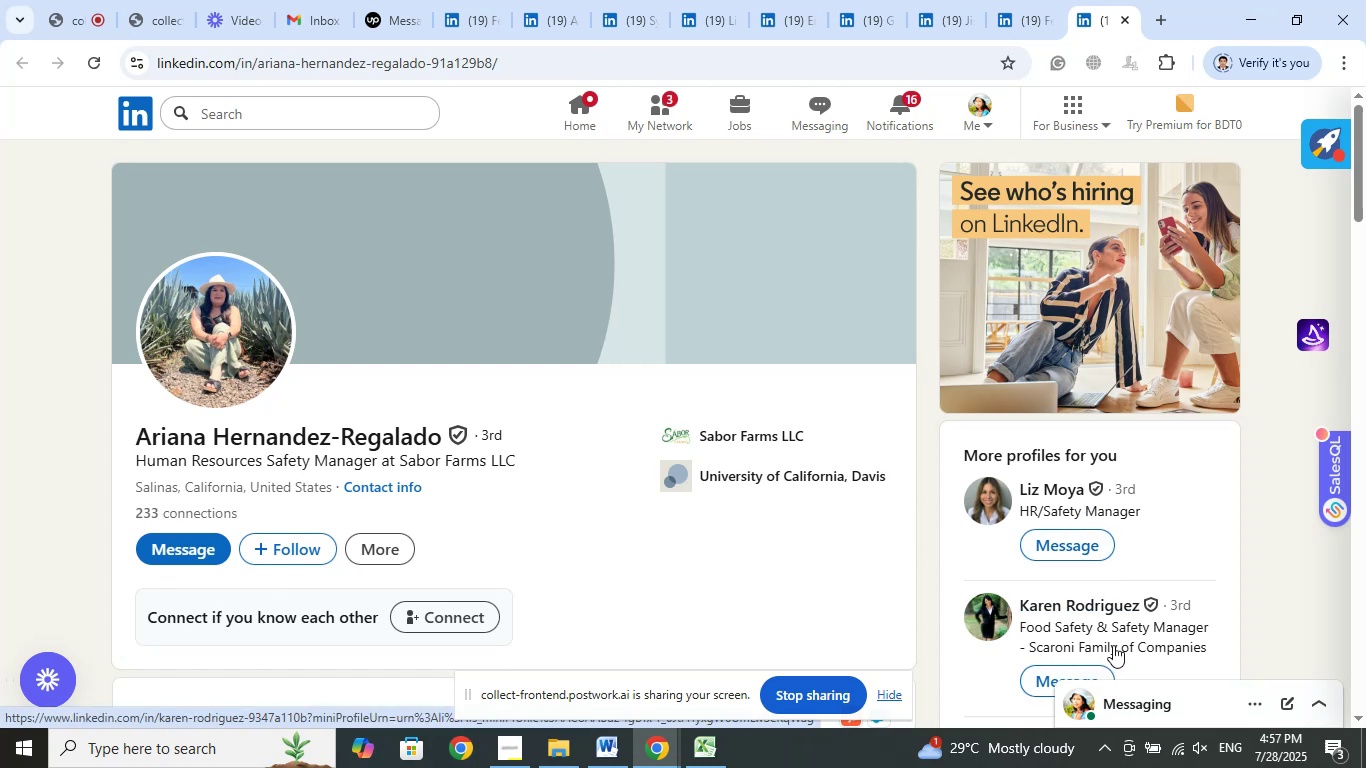 
wait(8.19)
 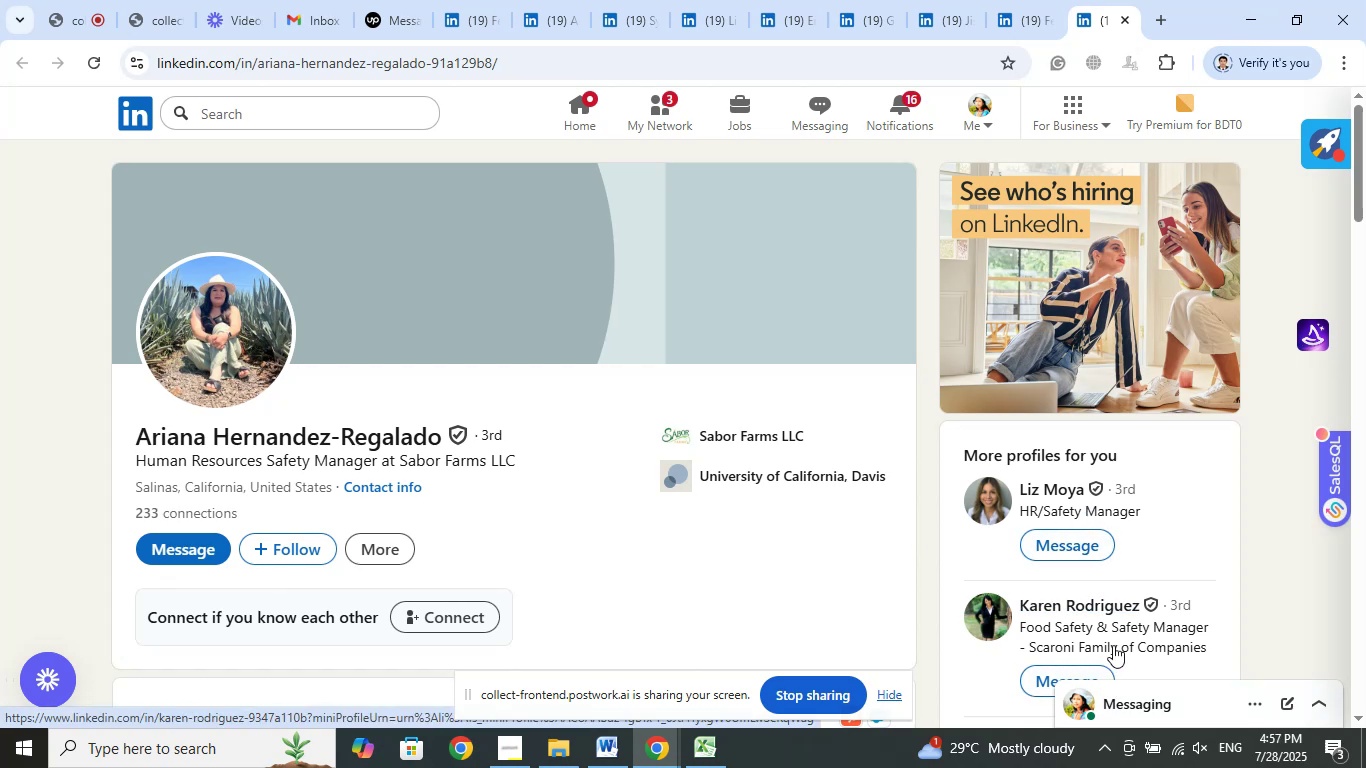 
left_click([755, 435])
 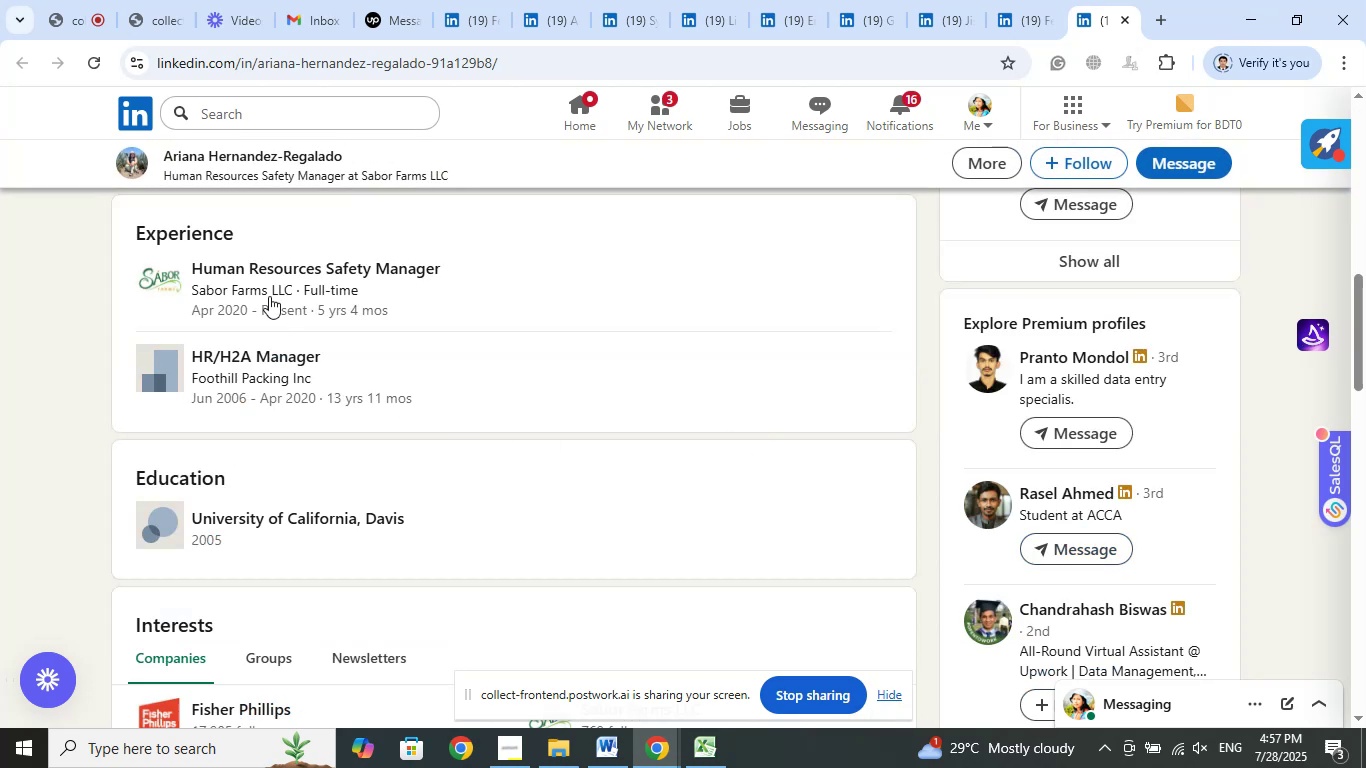 
right_click([264, 267])
 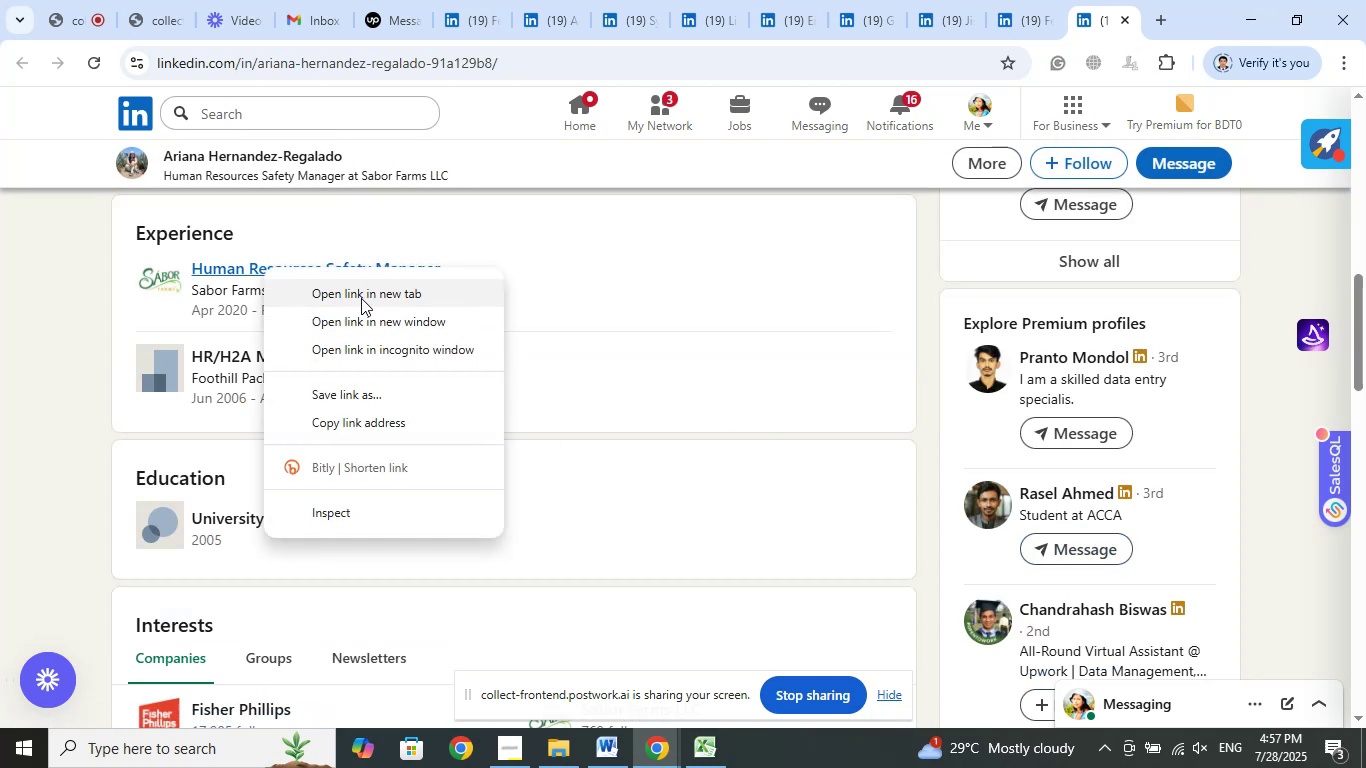 
left_click([361, 298])
 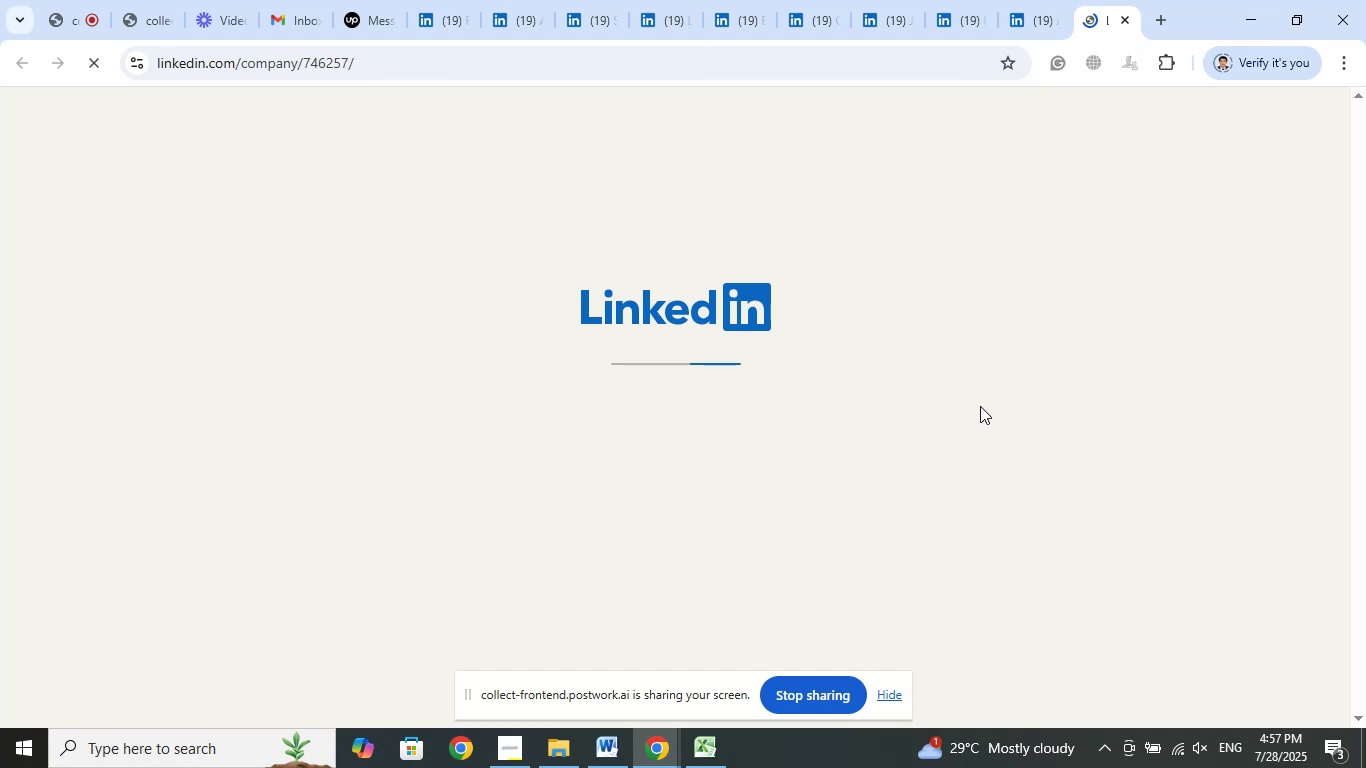 
wait(11.2)
 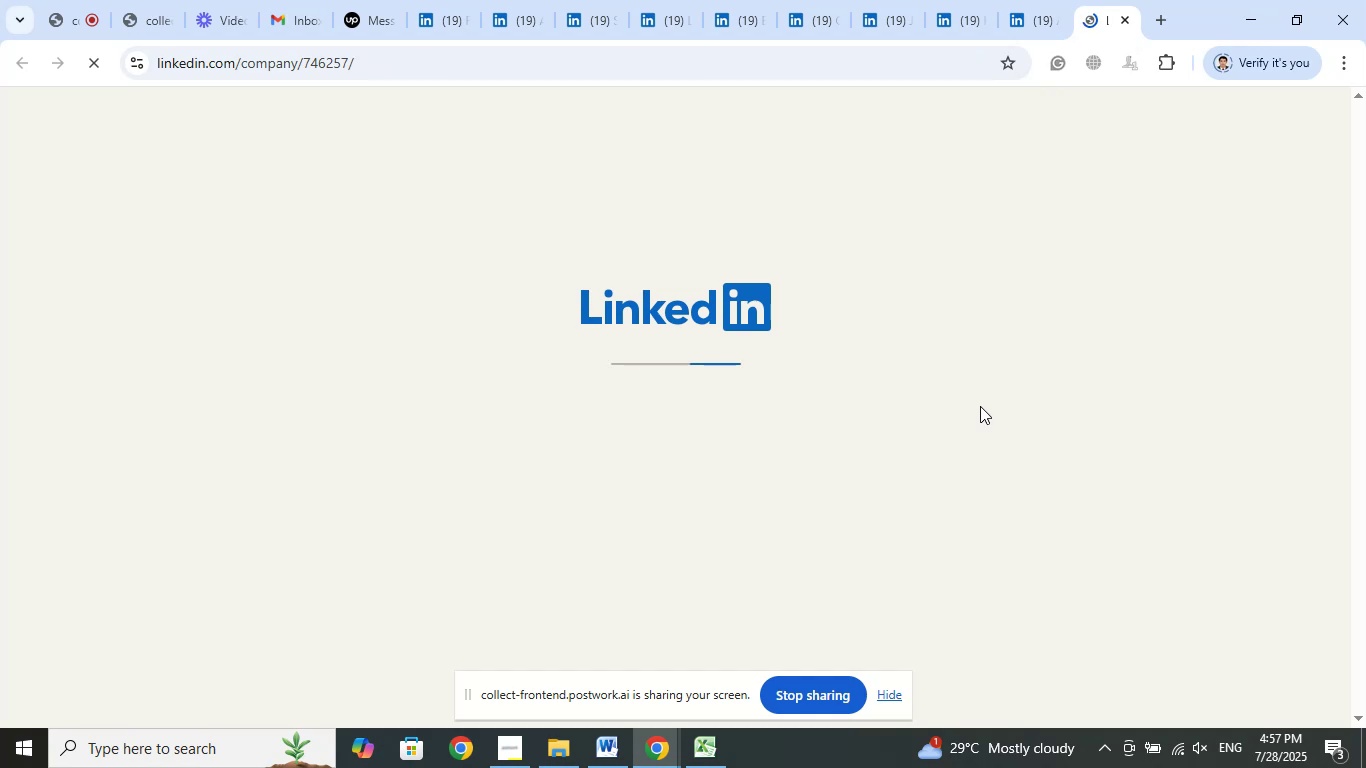 
left_click([1122, 21])
 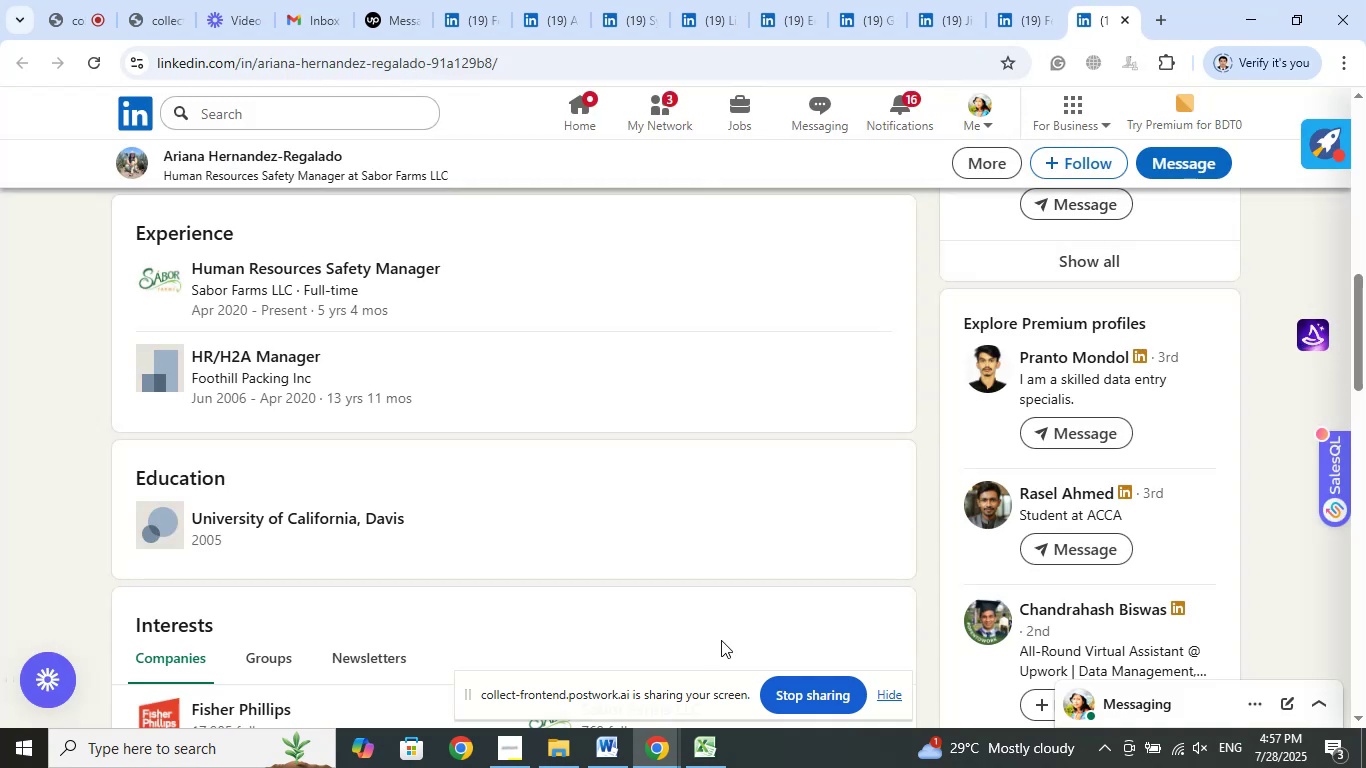 
wait(8.94)
 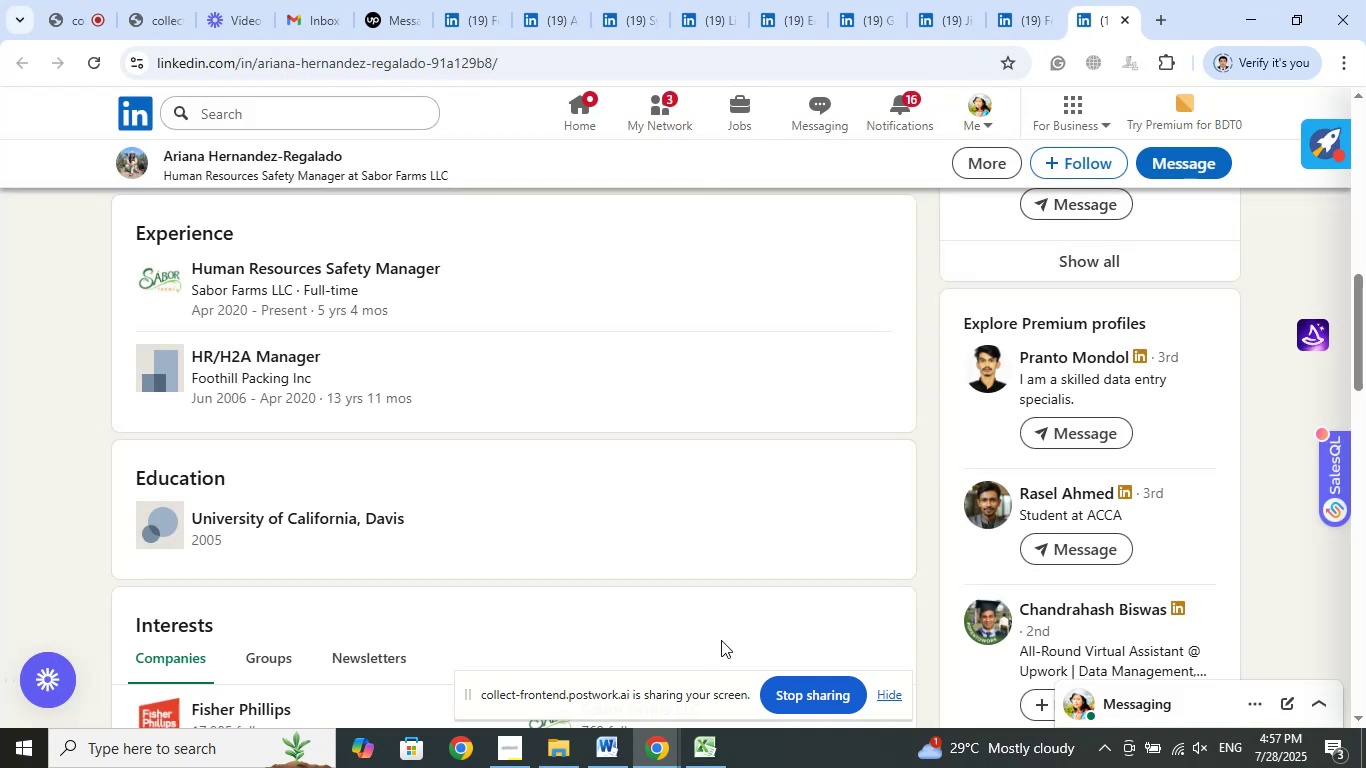 
scroll: coordinate [1121, 460], scroll_direction: up, amount: 3.0
 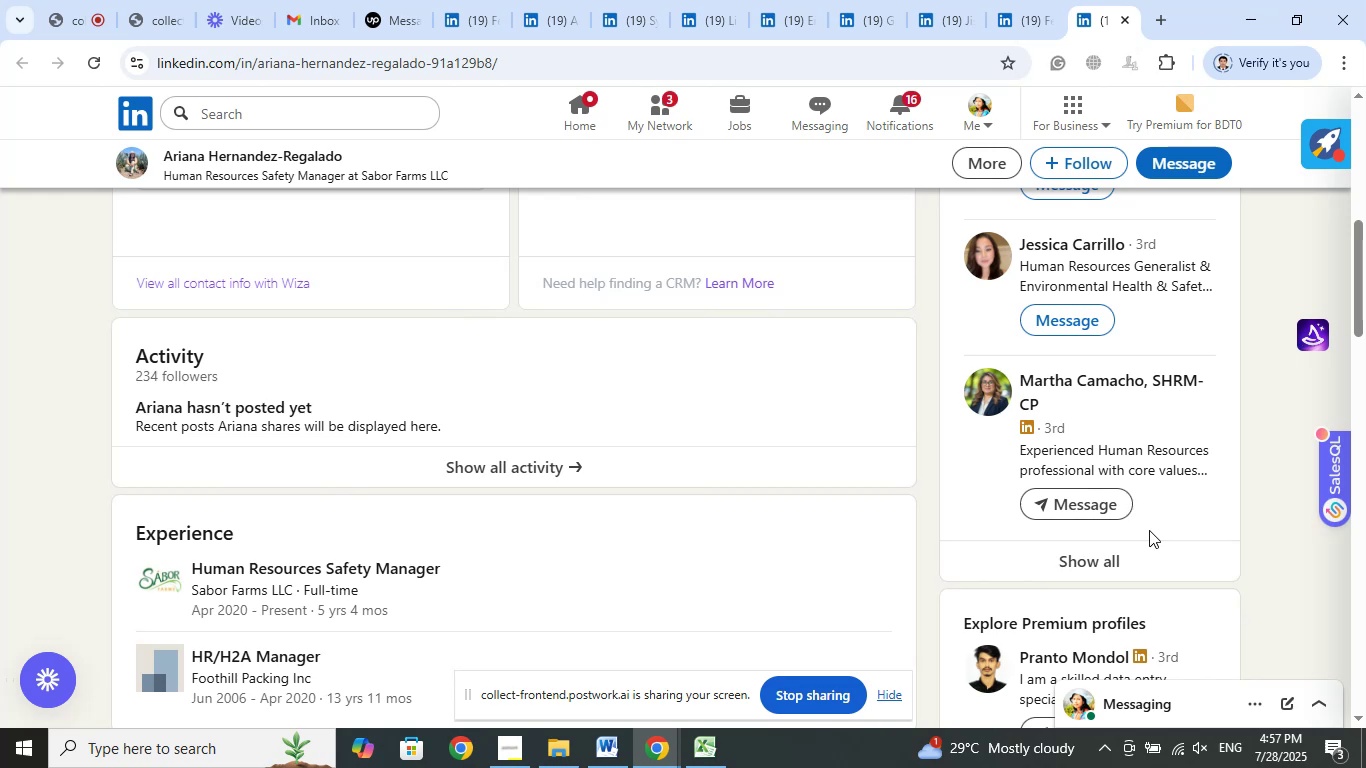 
wait(13.32)
 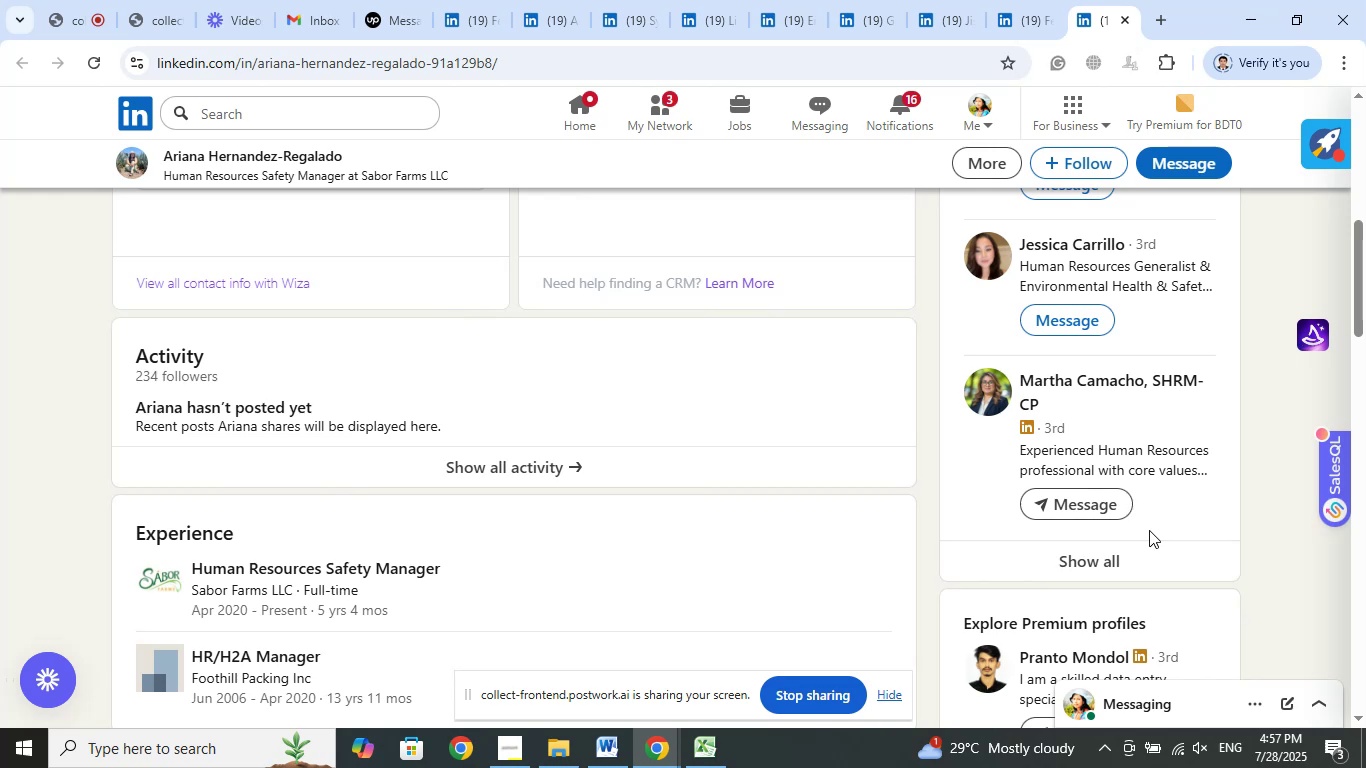 
left_click([1101, 556])
 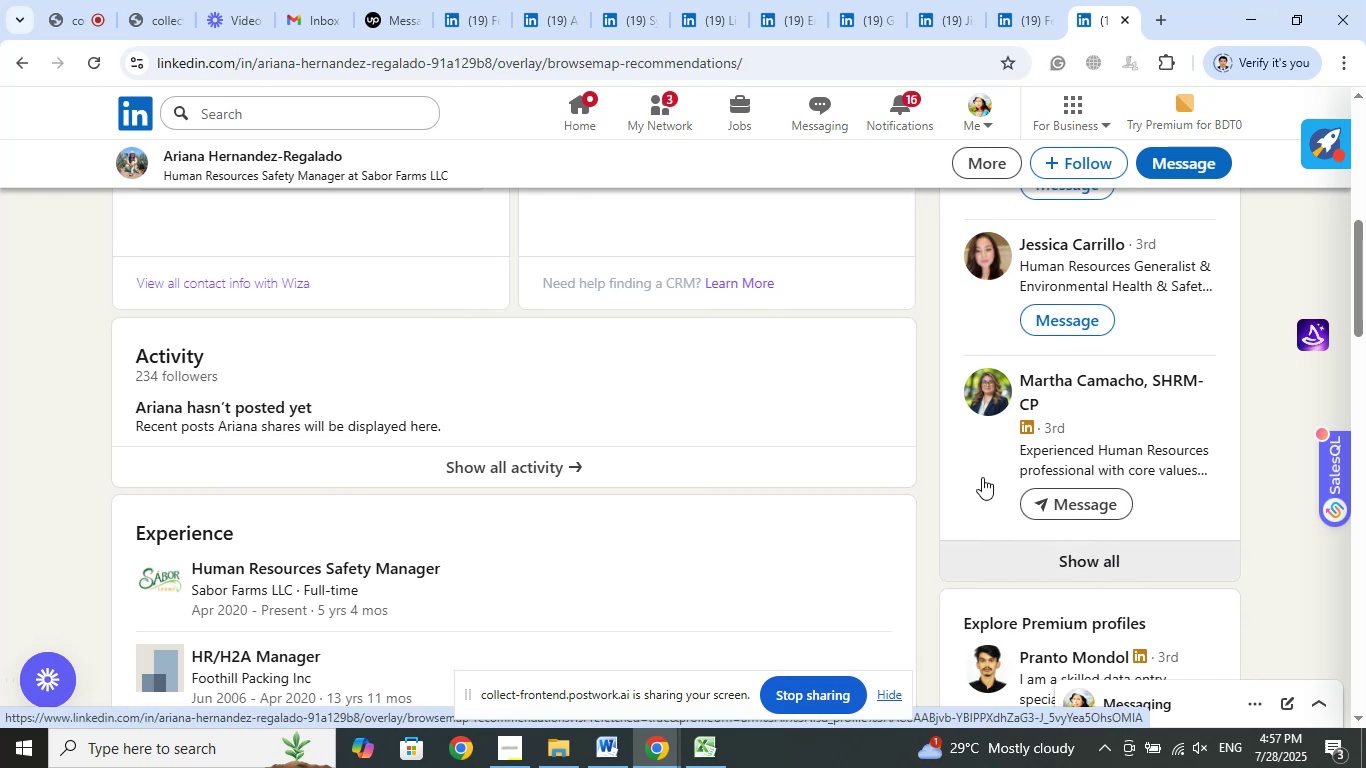 
mouse_move([982, 479])
 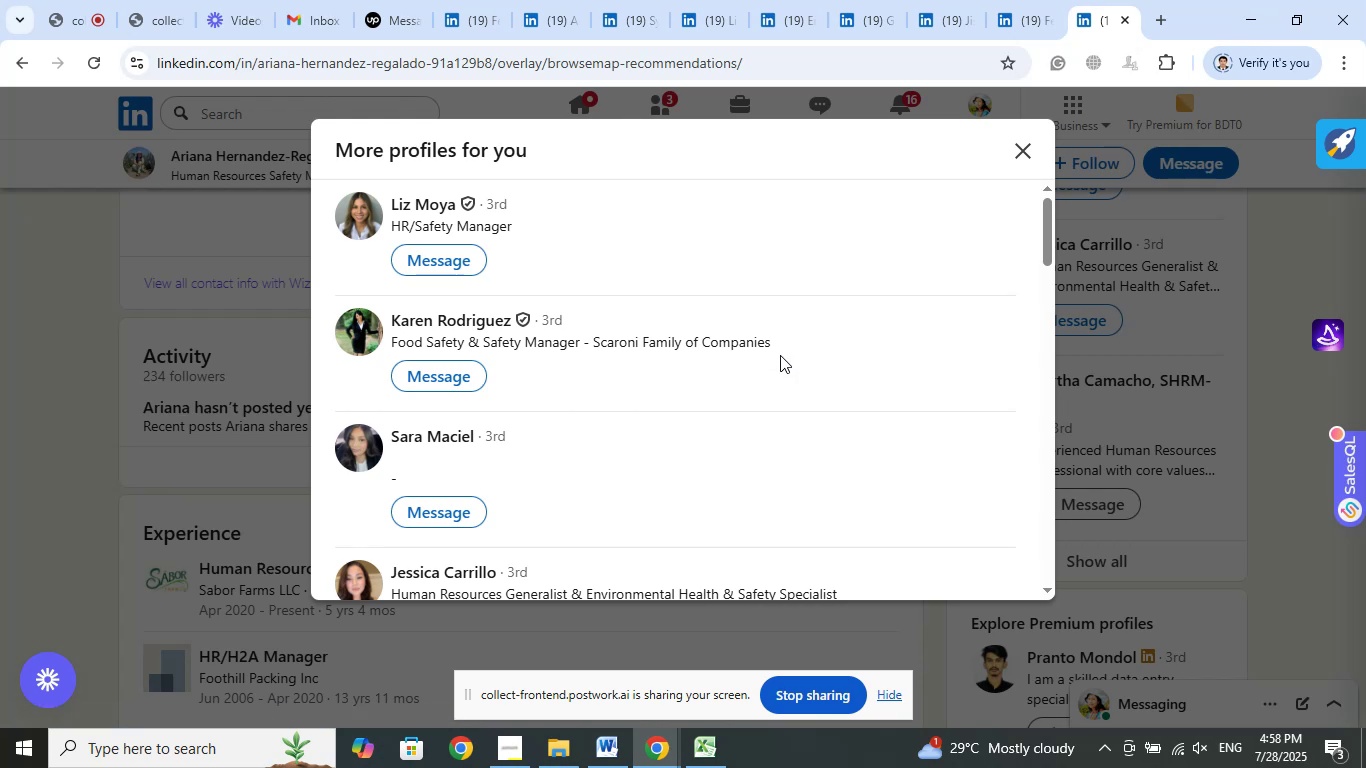 
wait(17.13)
 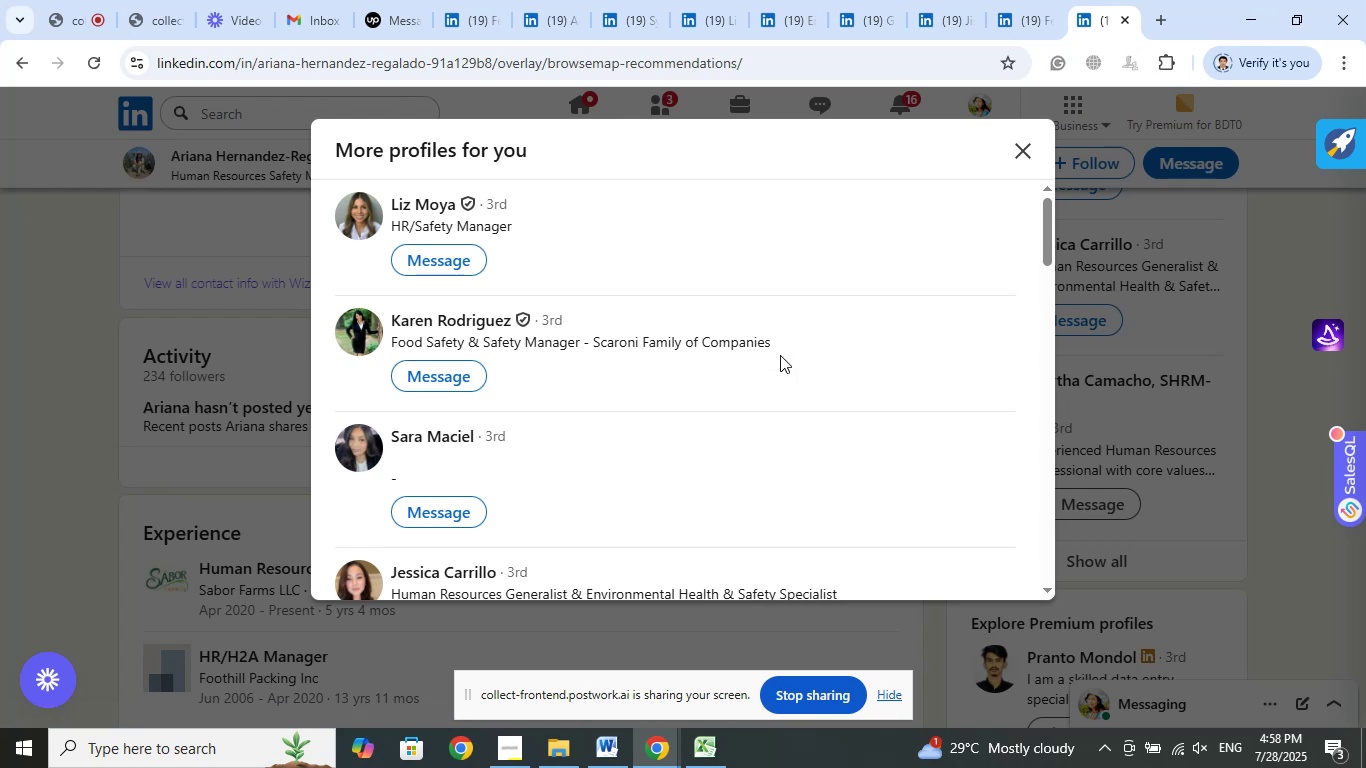 
scroll: coordinate [690, 442], scroll_direction: down, amount: 1.0
 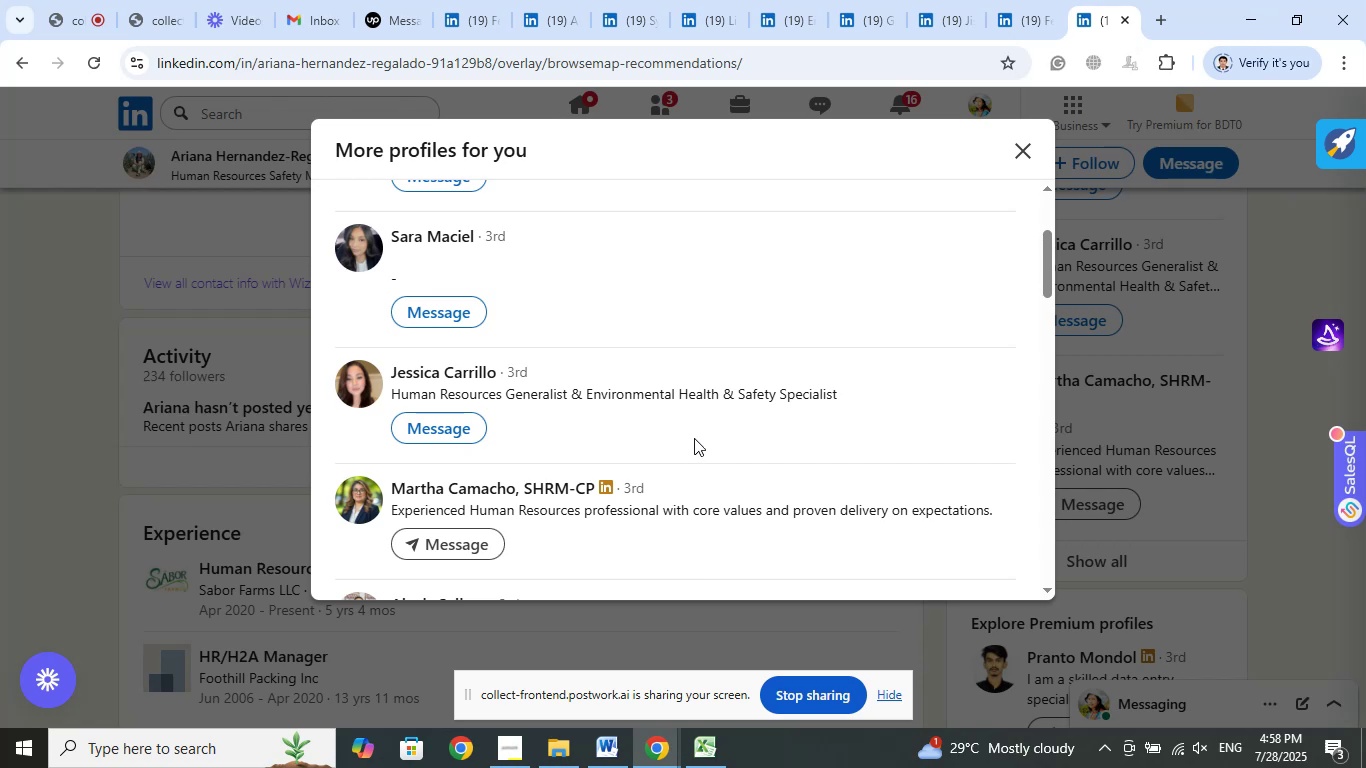 
wait(14.1)
 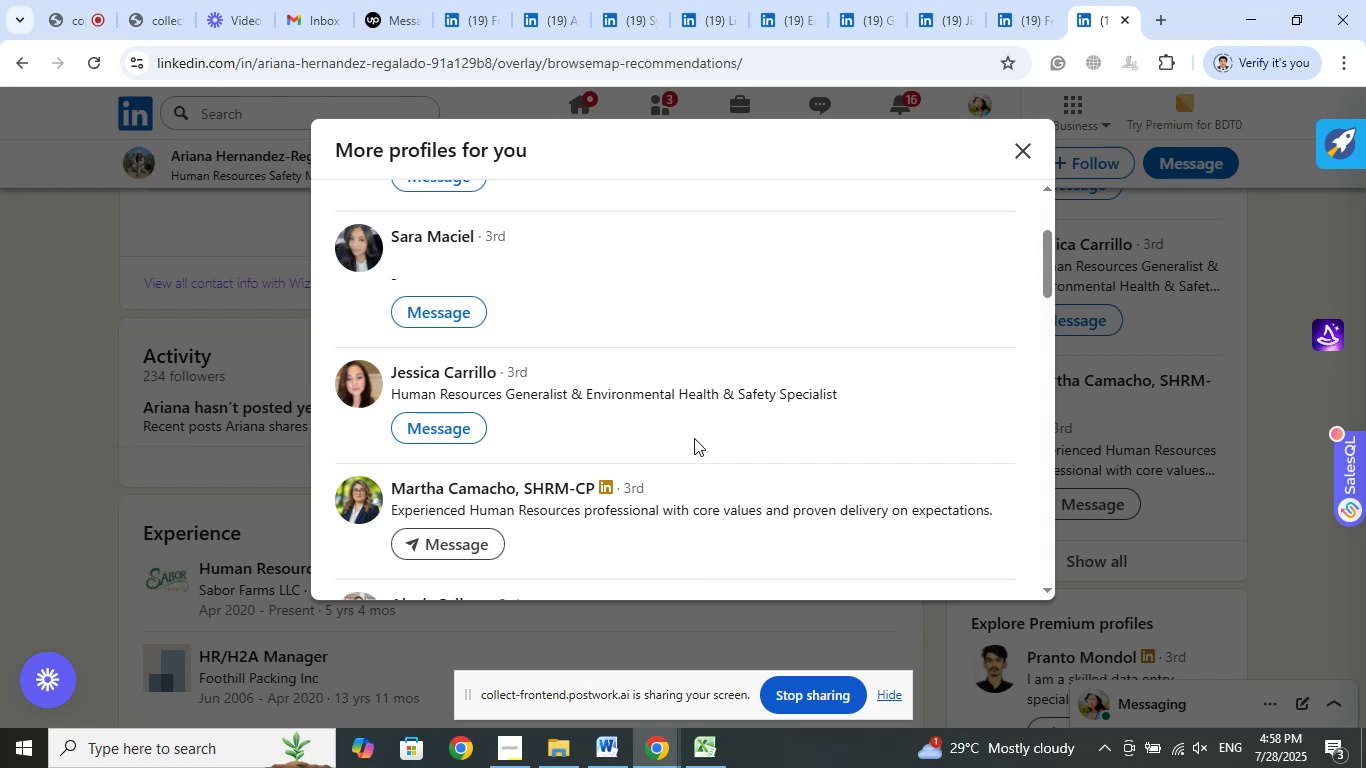 
scroll: coordinate [733, 438], scroll_direction: down, amount: 2.0
 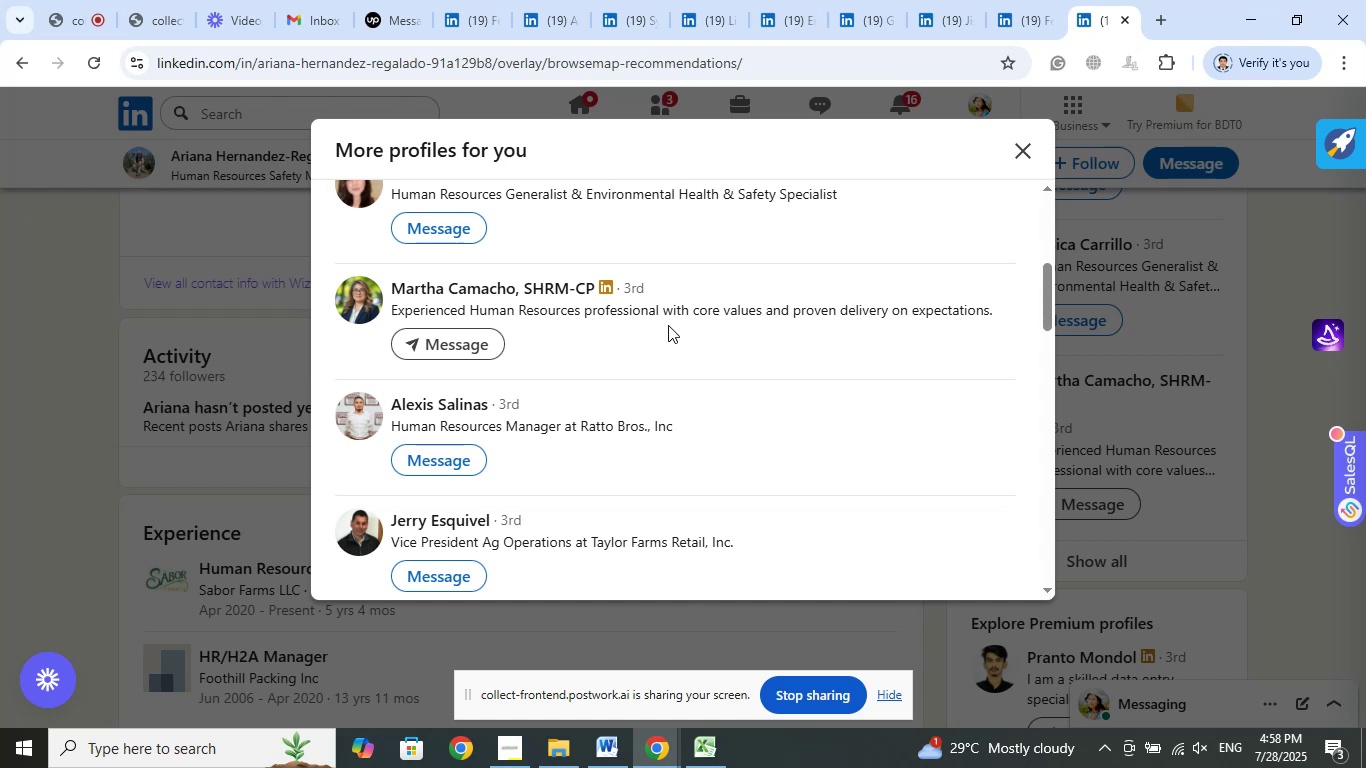 
wait(29.1)
 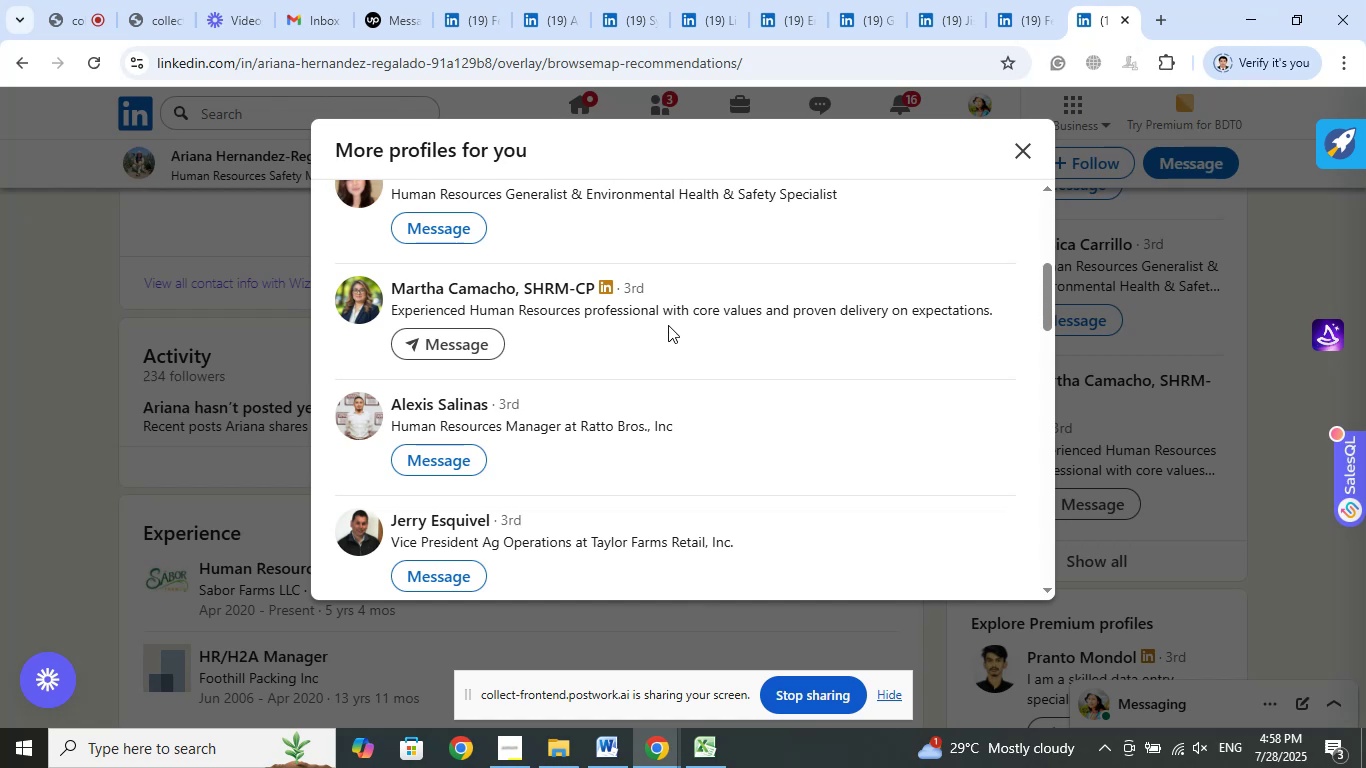 
right_click([533, 285])
 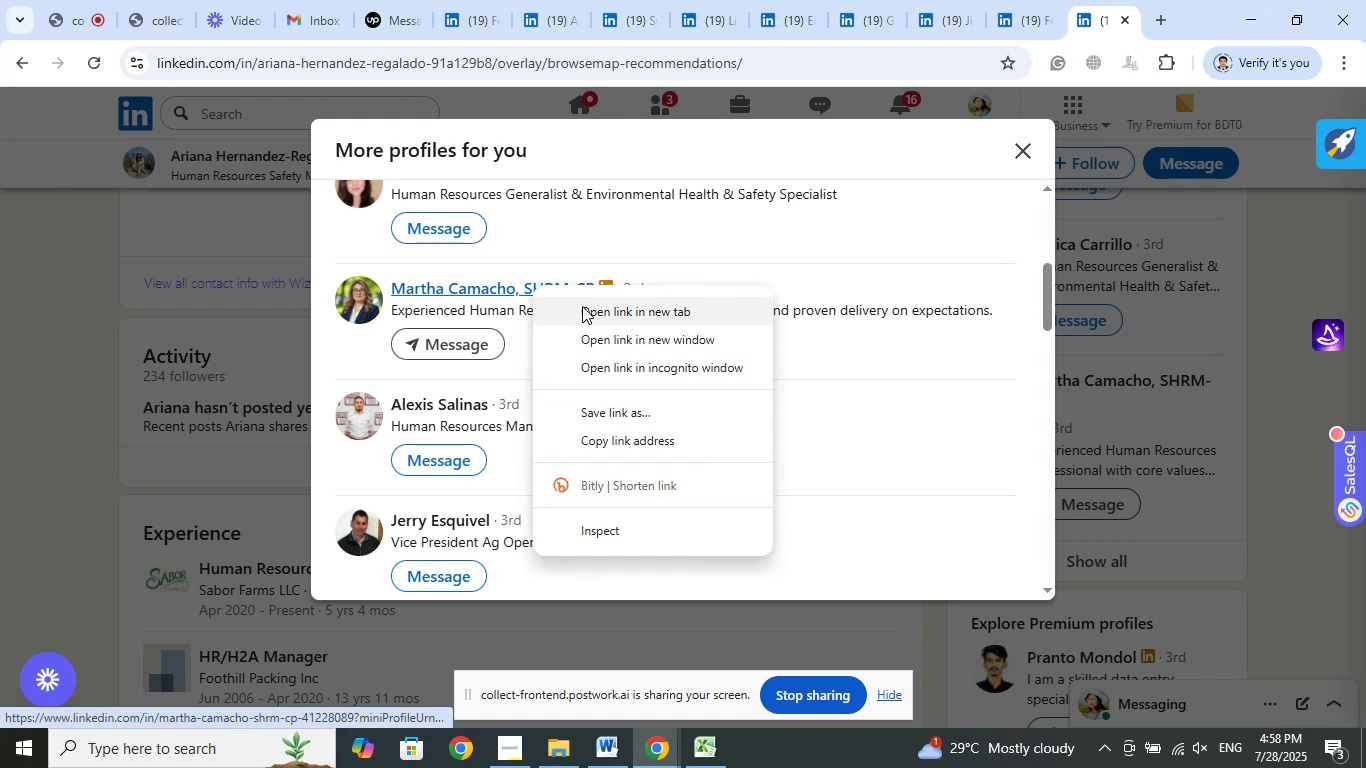 
left_click([582, 306])
 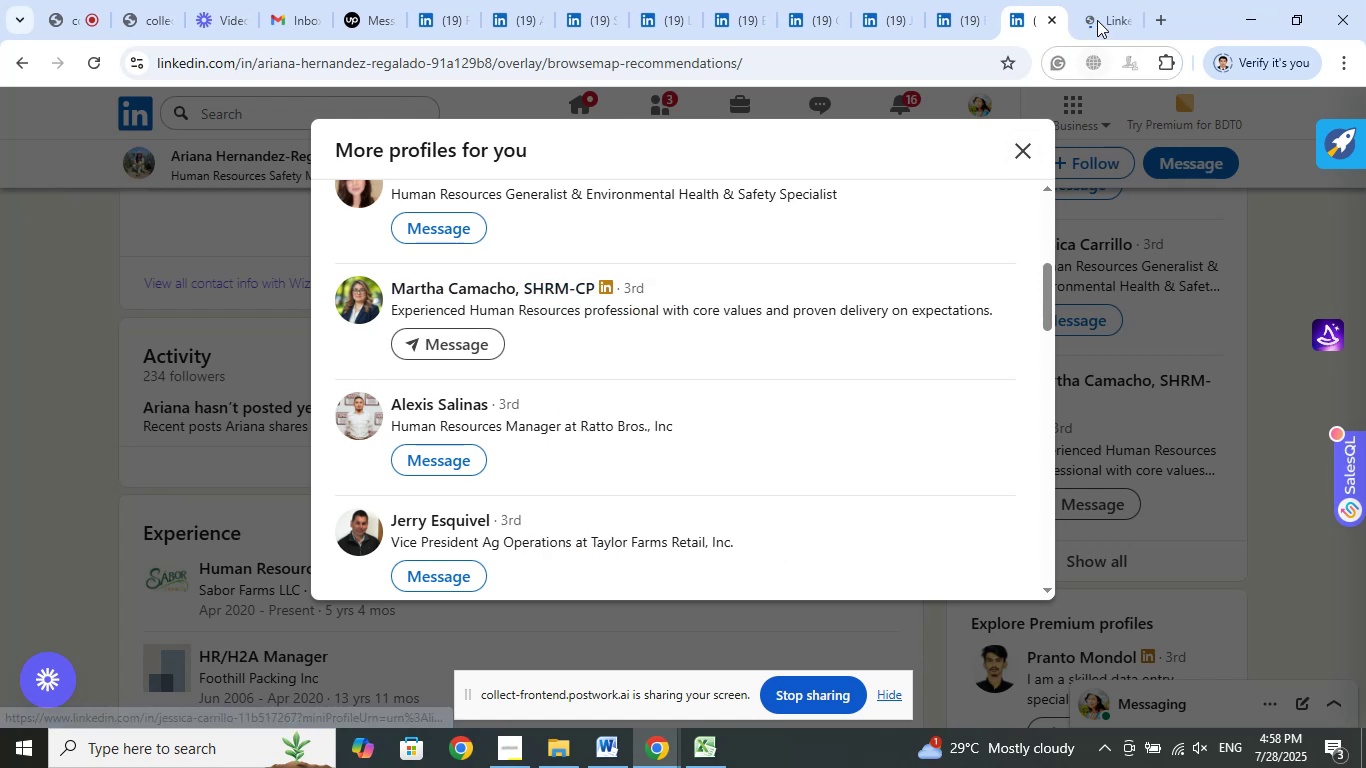 
left_click([1114, 10])
 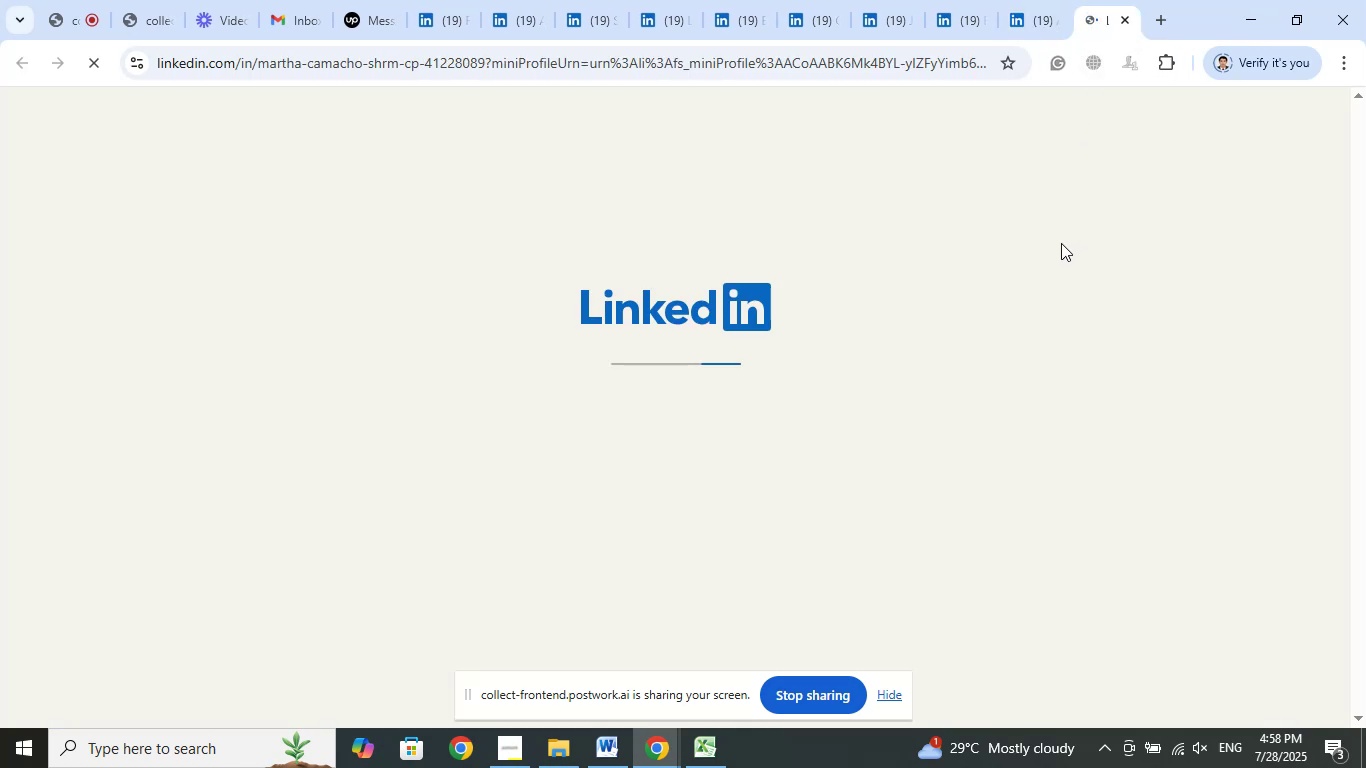 
mouse_move([1071, 275])
 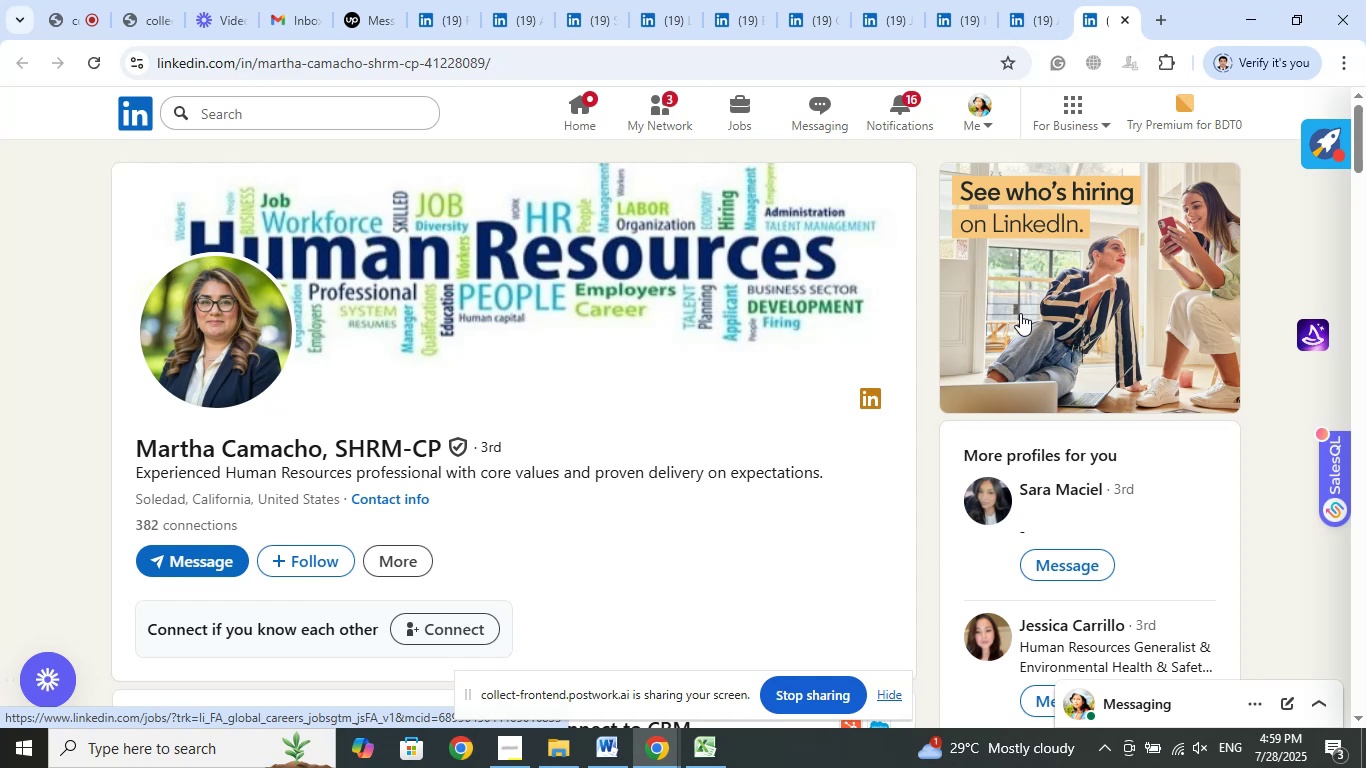 
wait(47.44)
 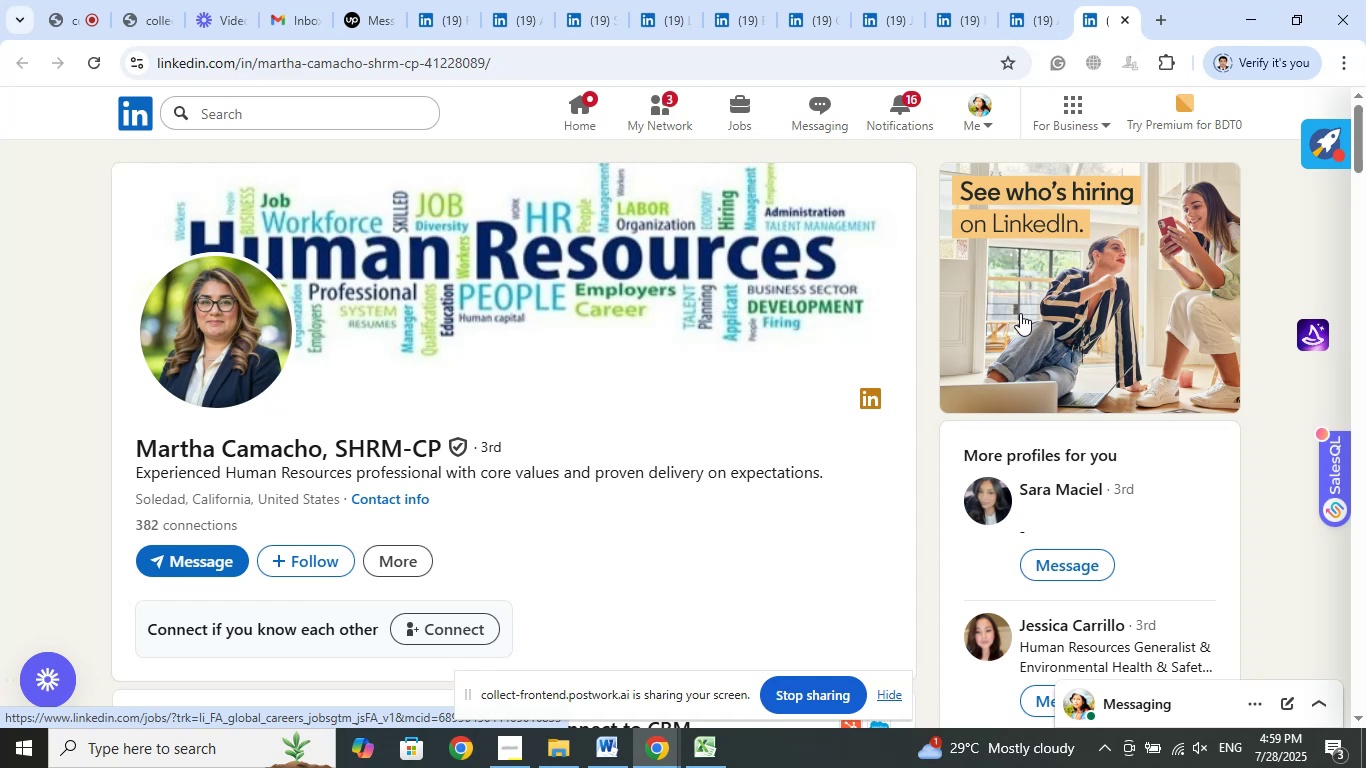 
left_click_drag(start_coordinate=[556, 470], to_coordinate=[754, 470])
 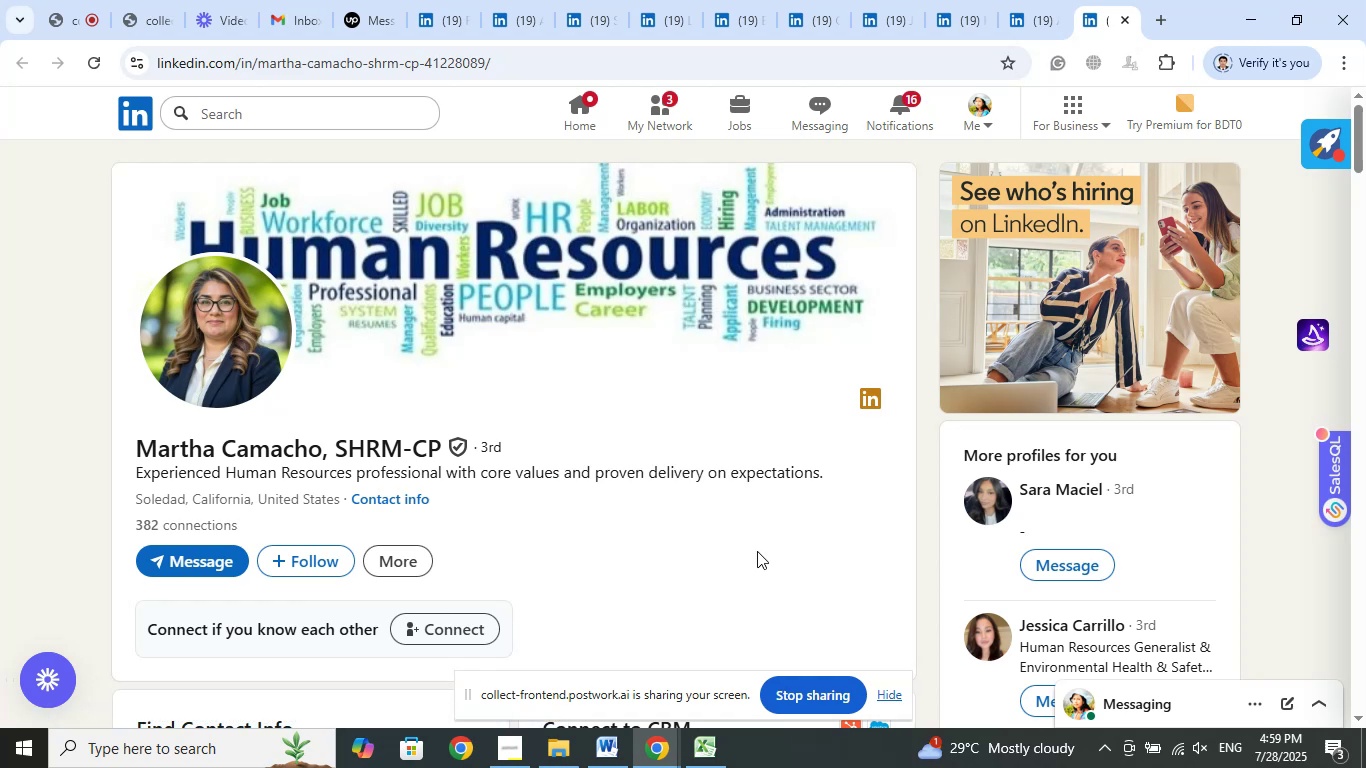 
double_click([757, 551])
 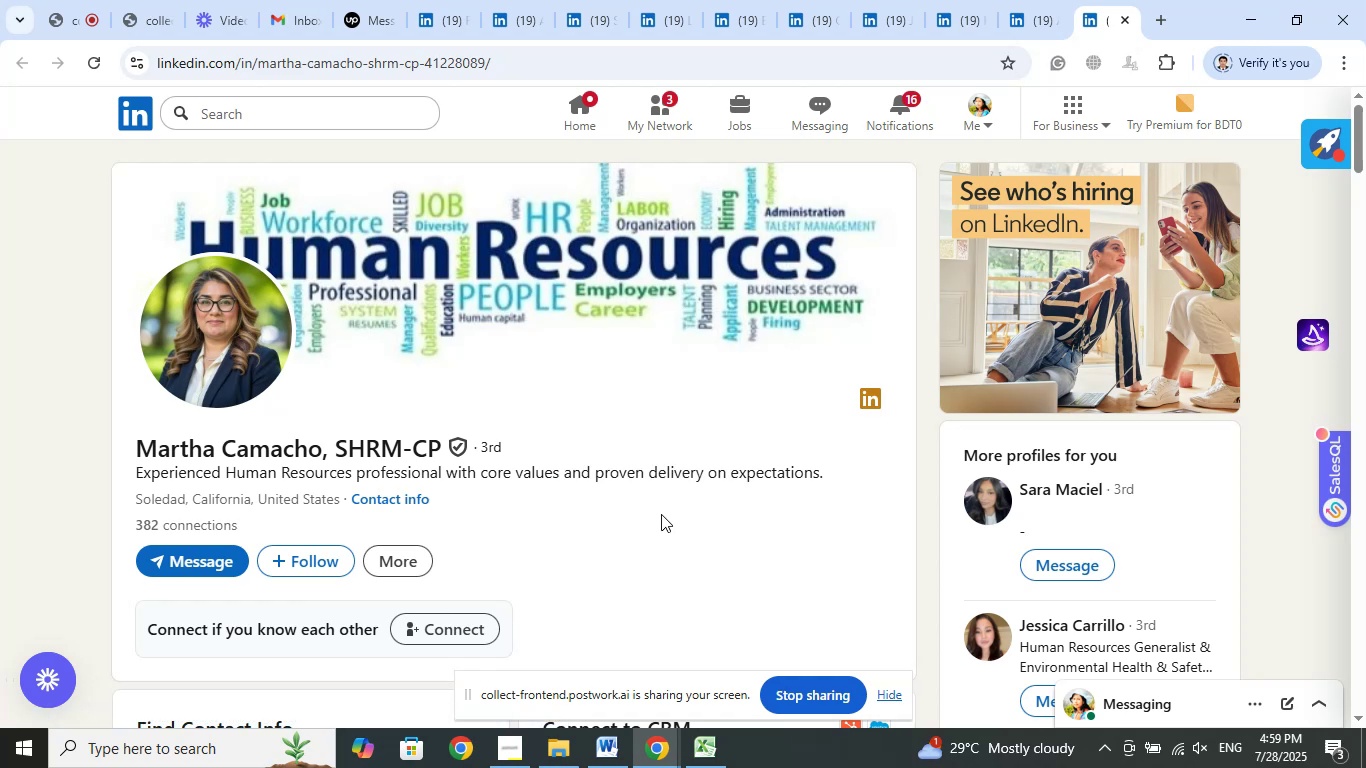 
wait(5.54)
 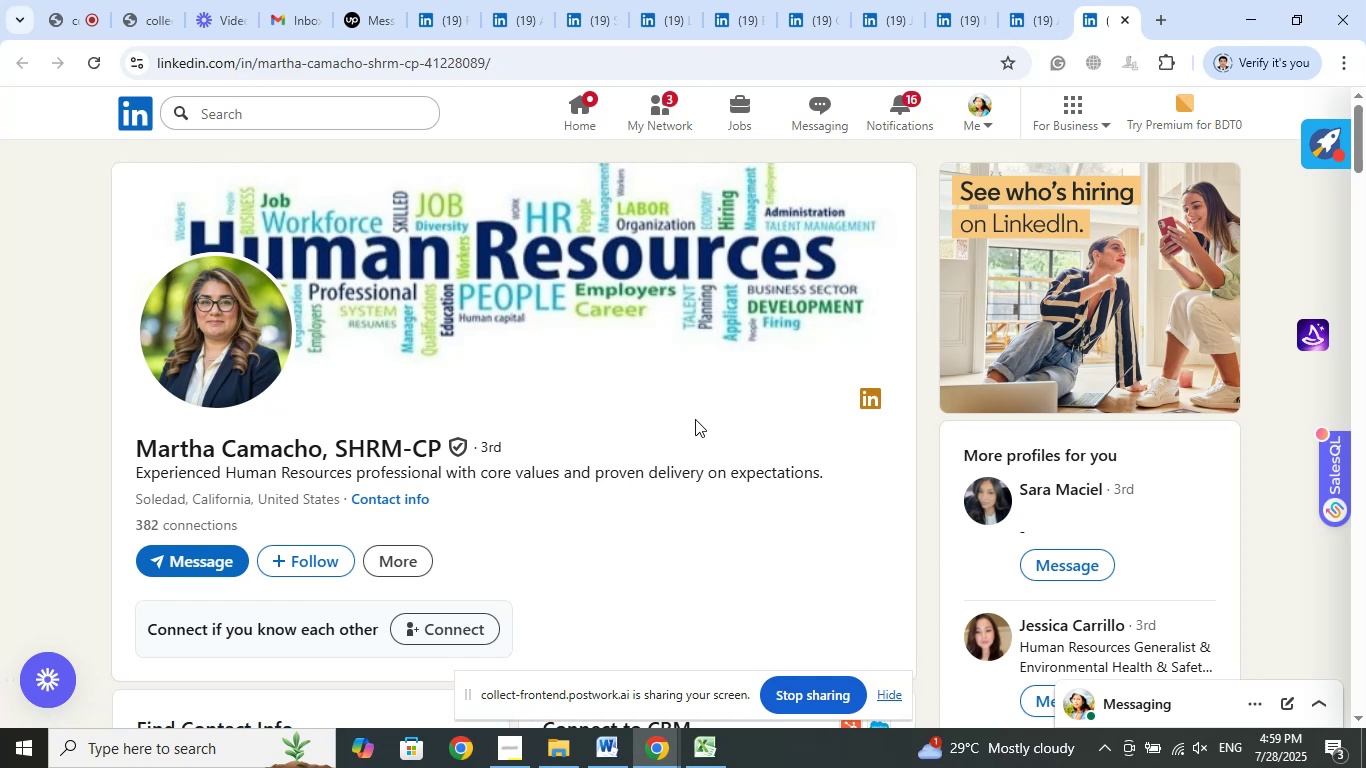 
left_click([539, 515])
 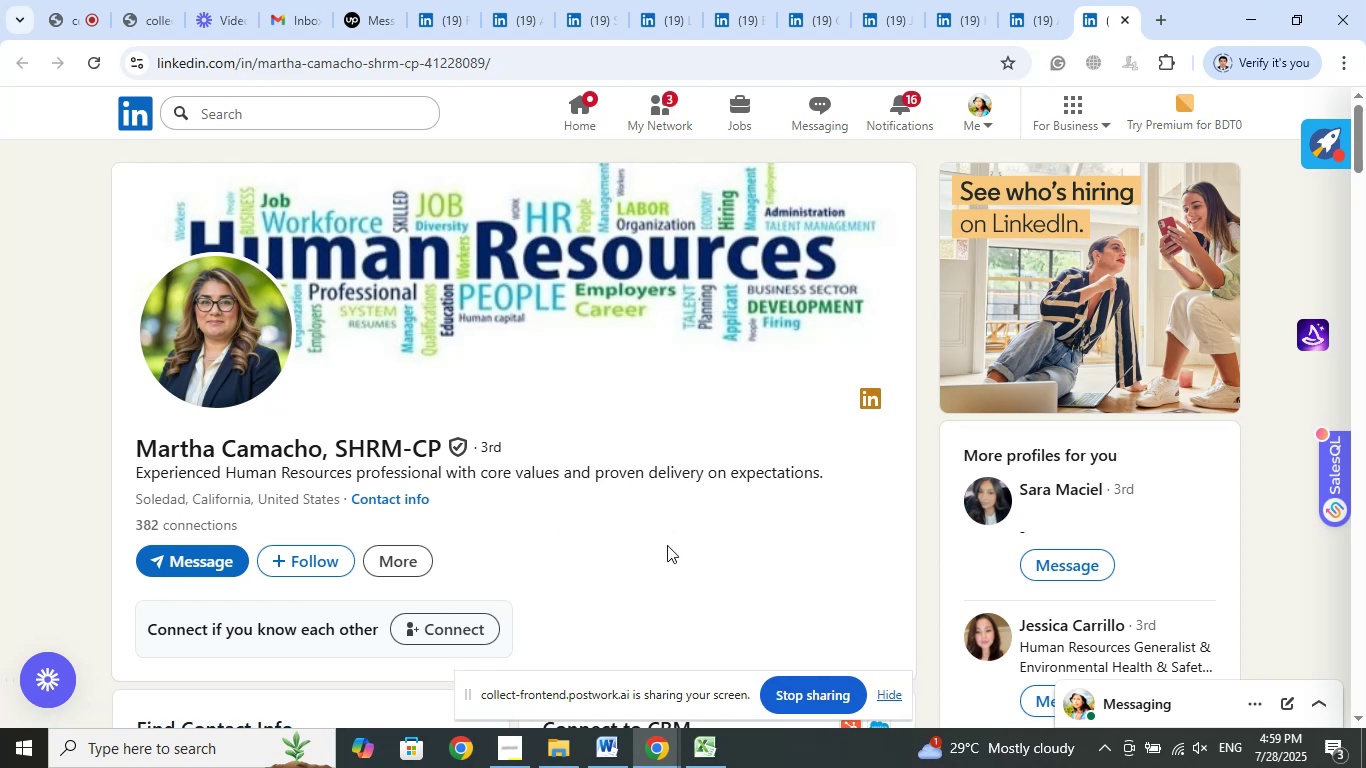 
left_click([667, 545])
 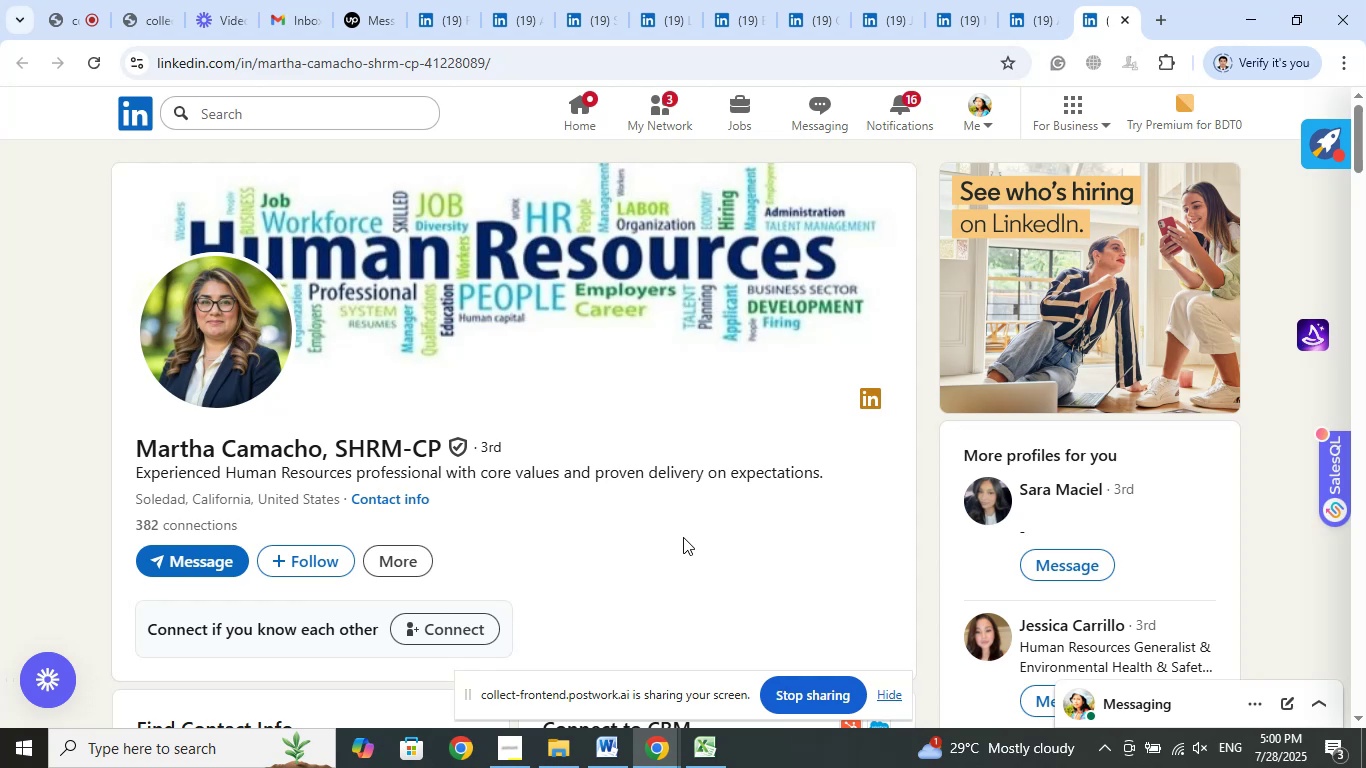 
wait(18.23)
 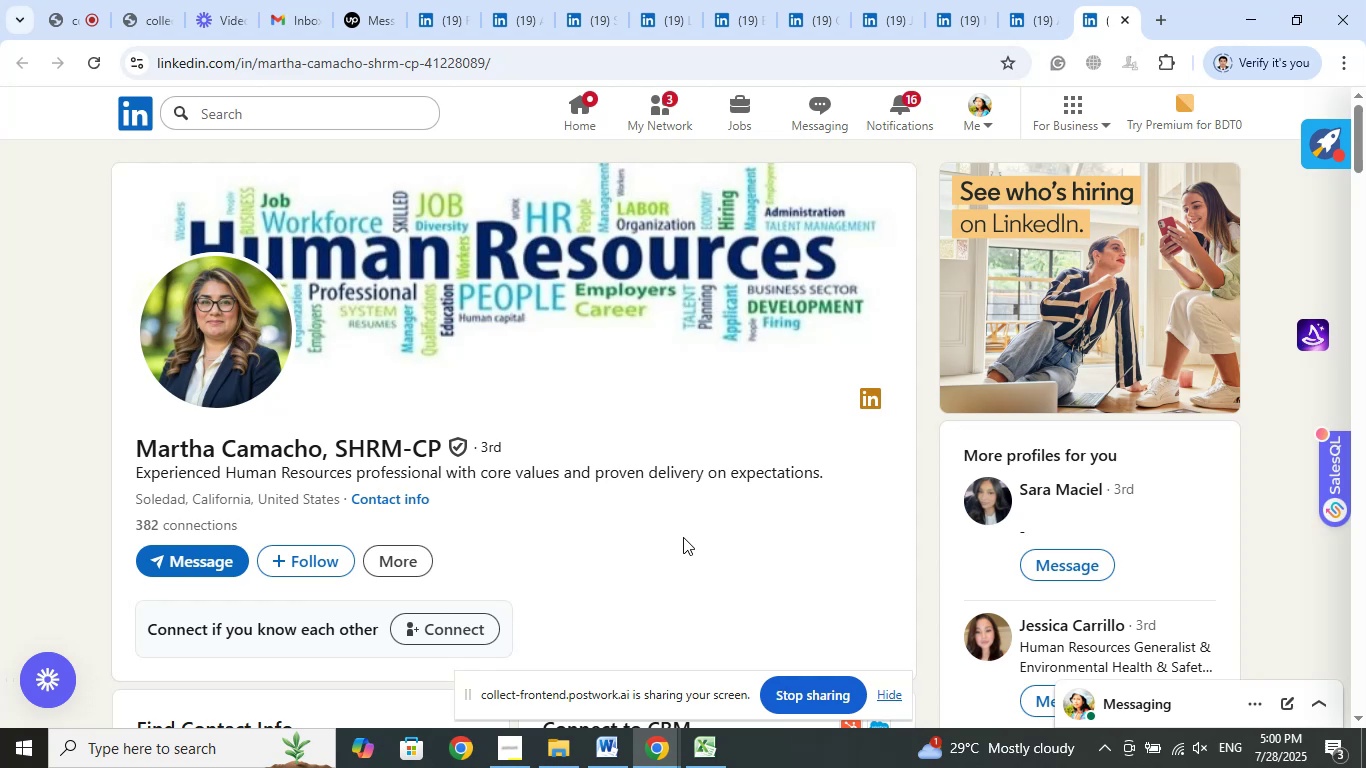 
left_click_drag(start_coordinate=[491, 476], to_coordinate=[636, 473])
 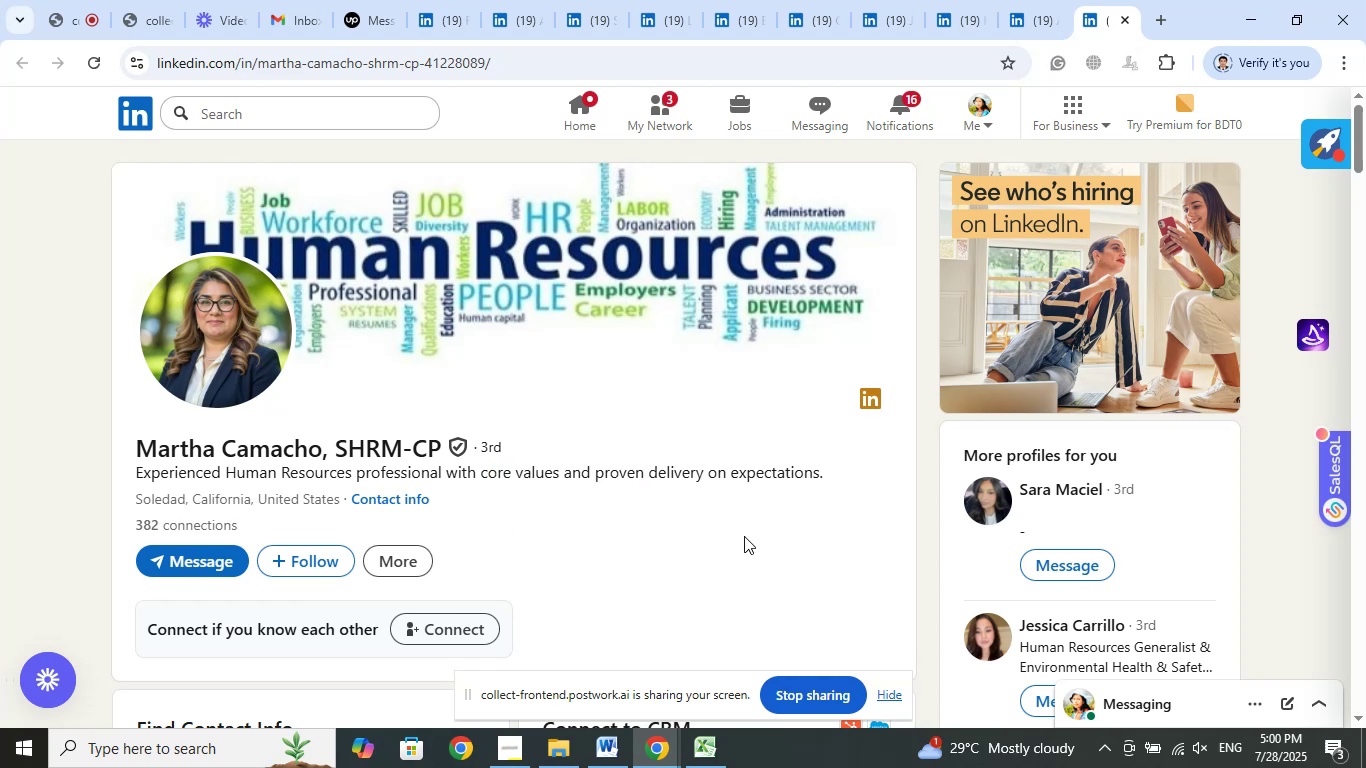 
double_click([744, 536])
 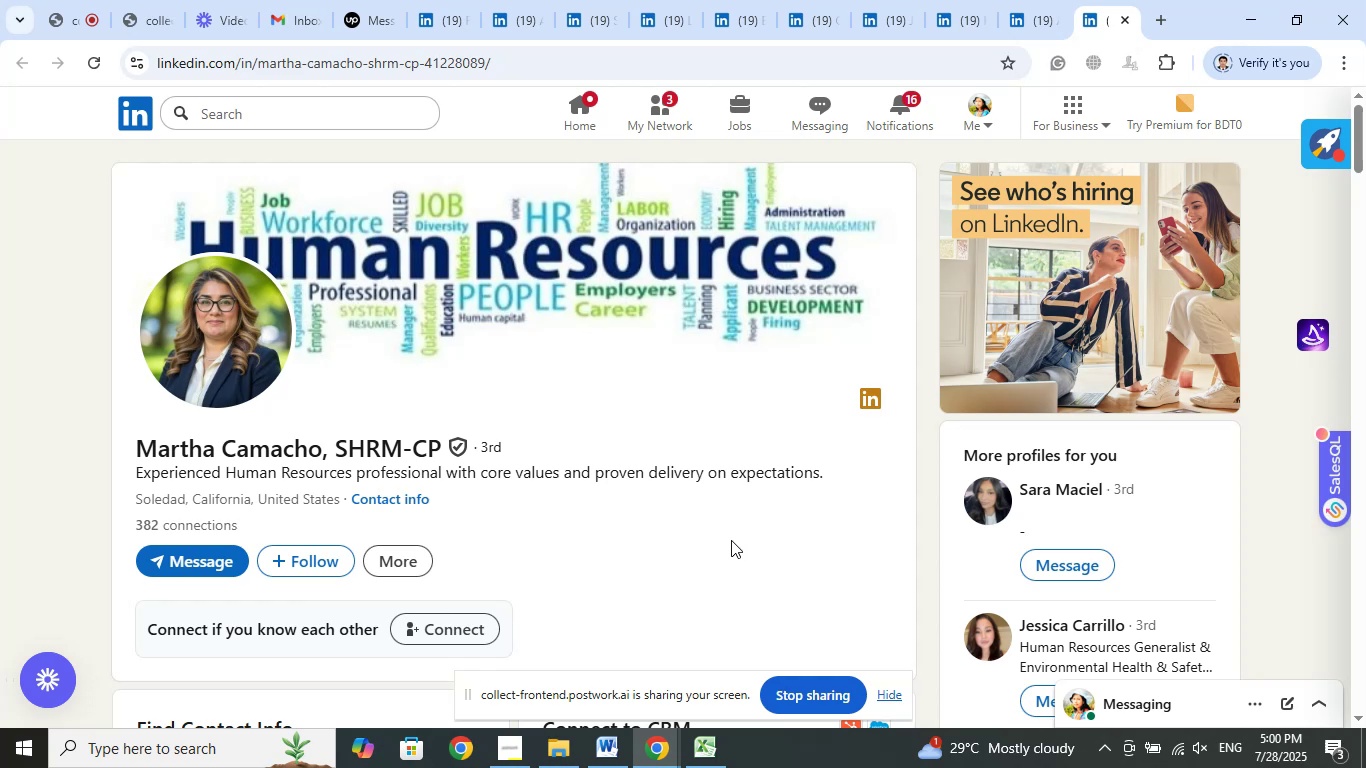 
wait(13.41)
 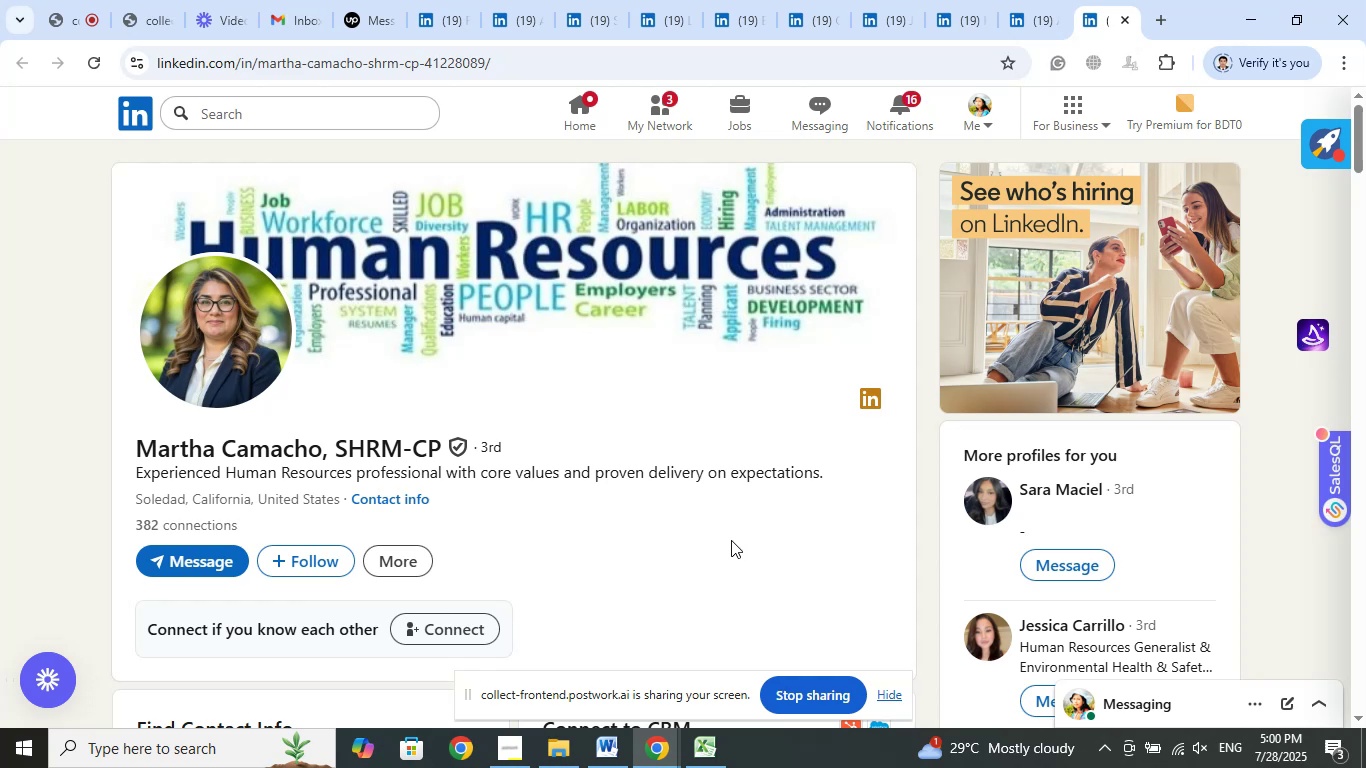 
left_click_drag(start_coordinate=[522, 469], to_coordinate=[708, 469])
 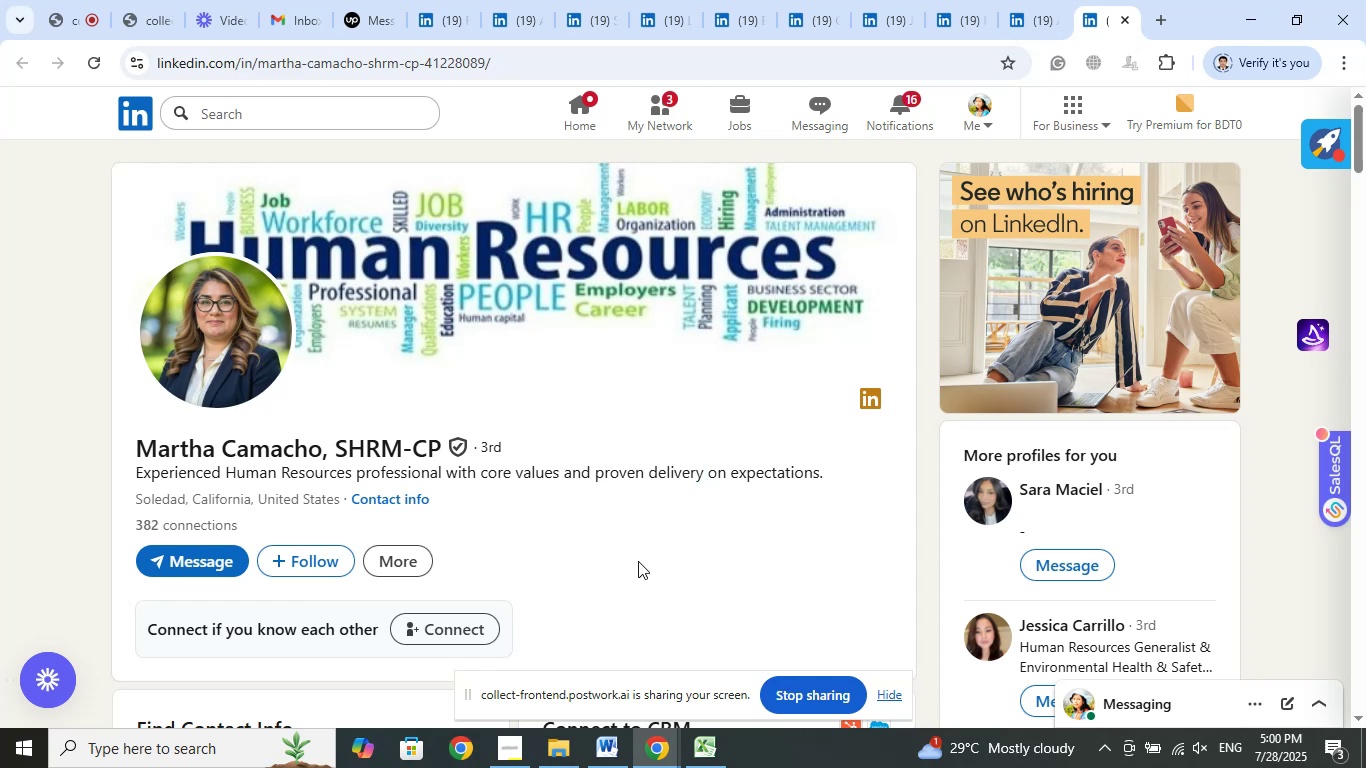 
left_click([638, 561])
 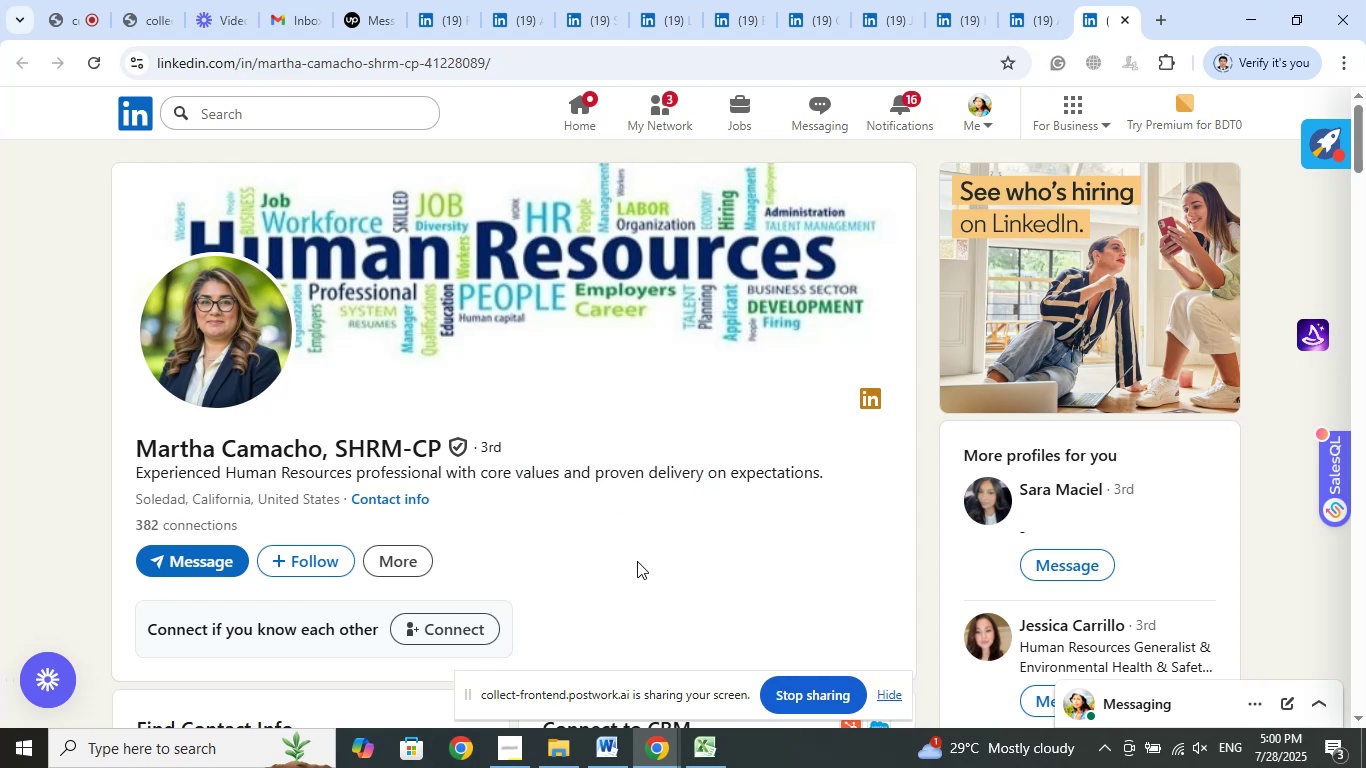 
wait(11.34)
 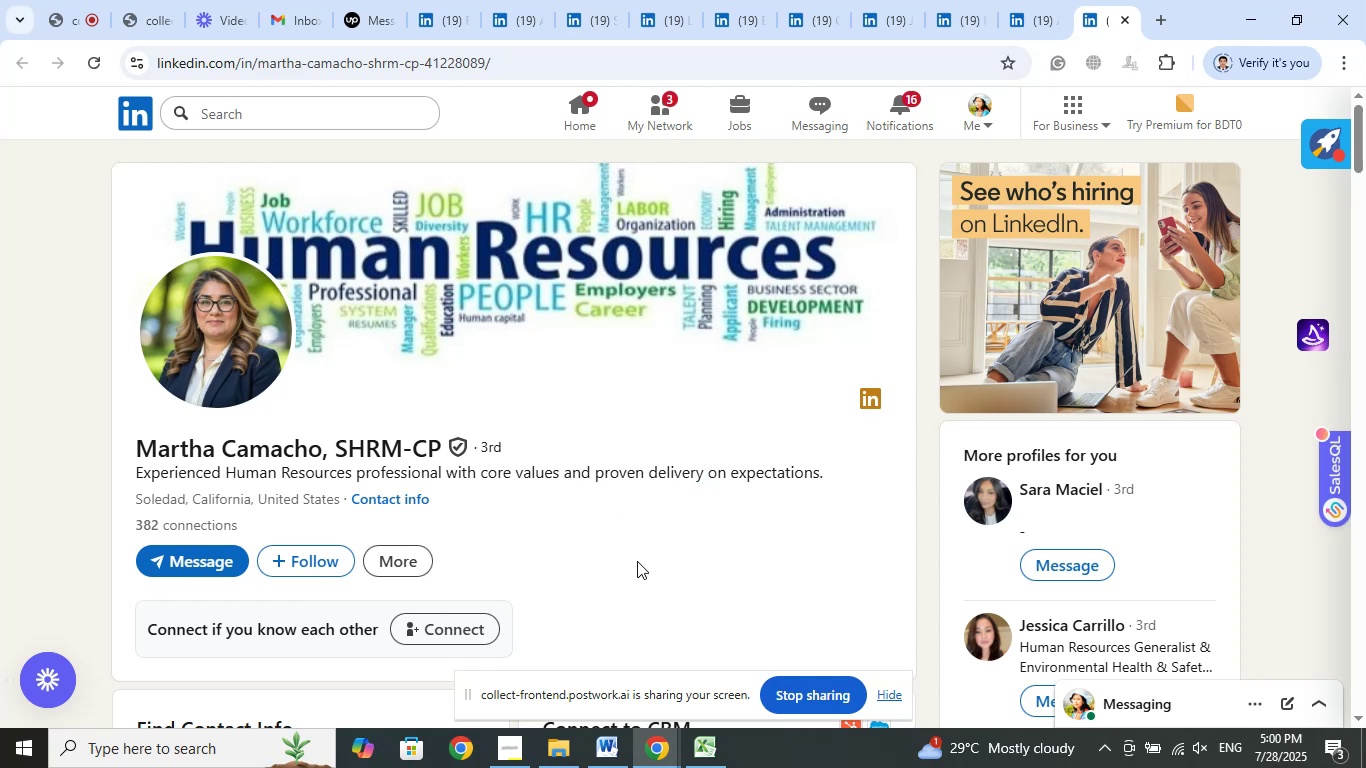 
scroll: coordinate [686, 528], scroll_direction: down, amount: 16.0
 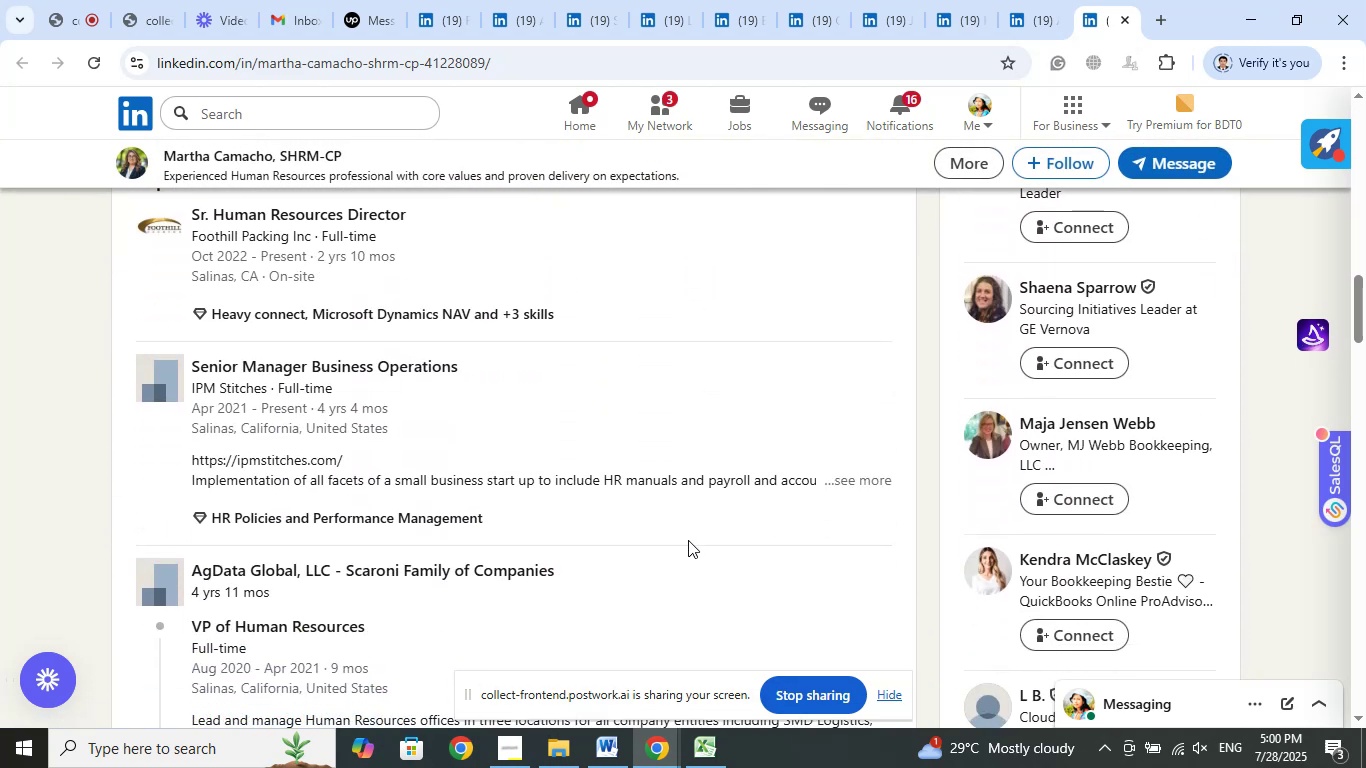 
wait(5.22)
 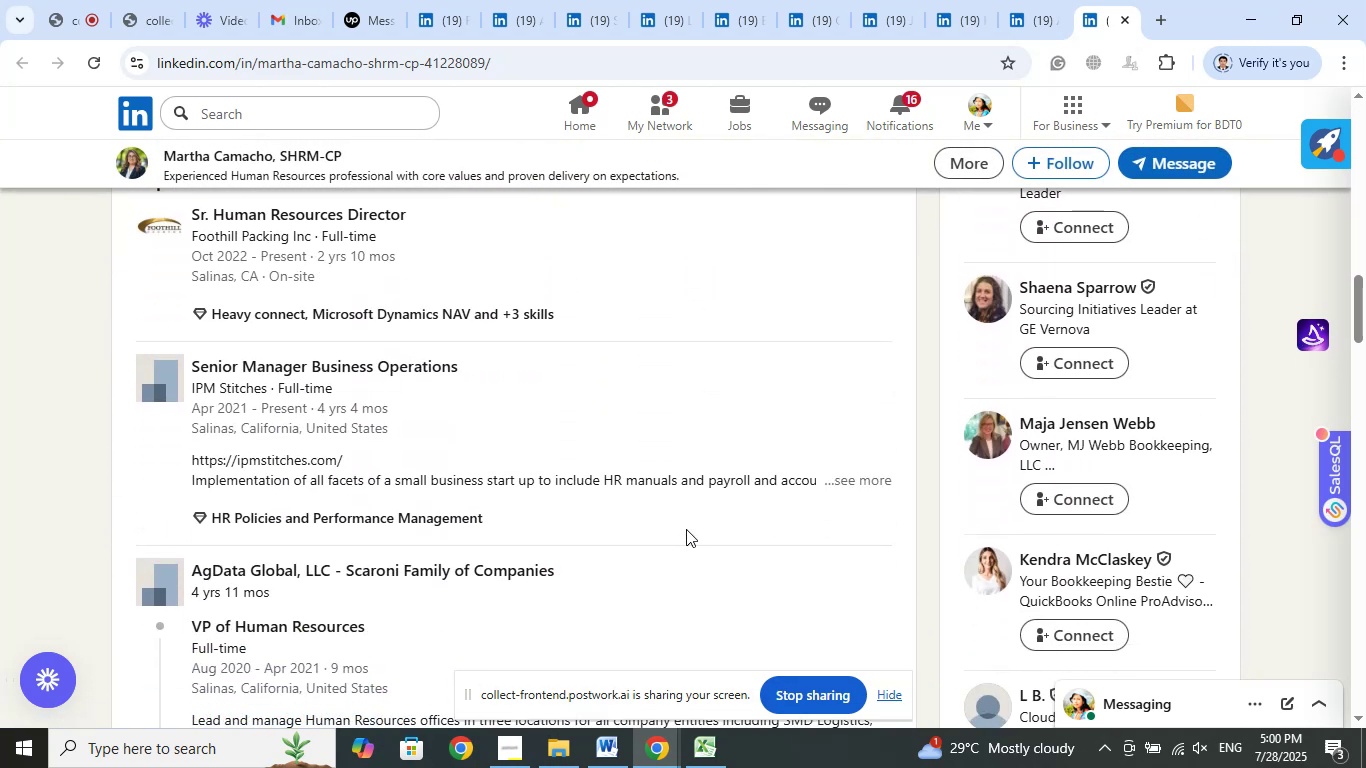 
scroll: coordinate [688, 540], scroll_direction: up, amount: 4.0
 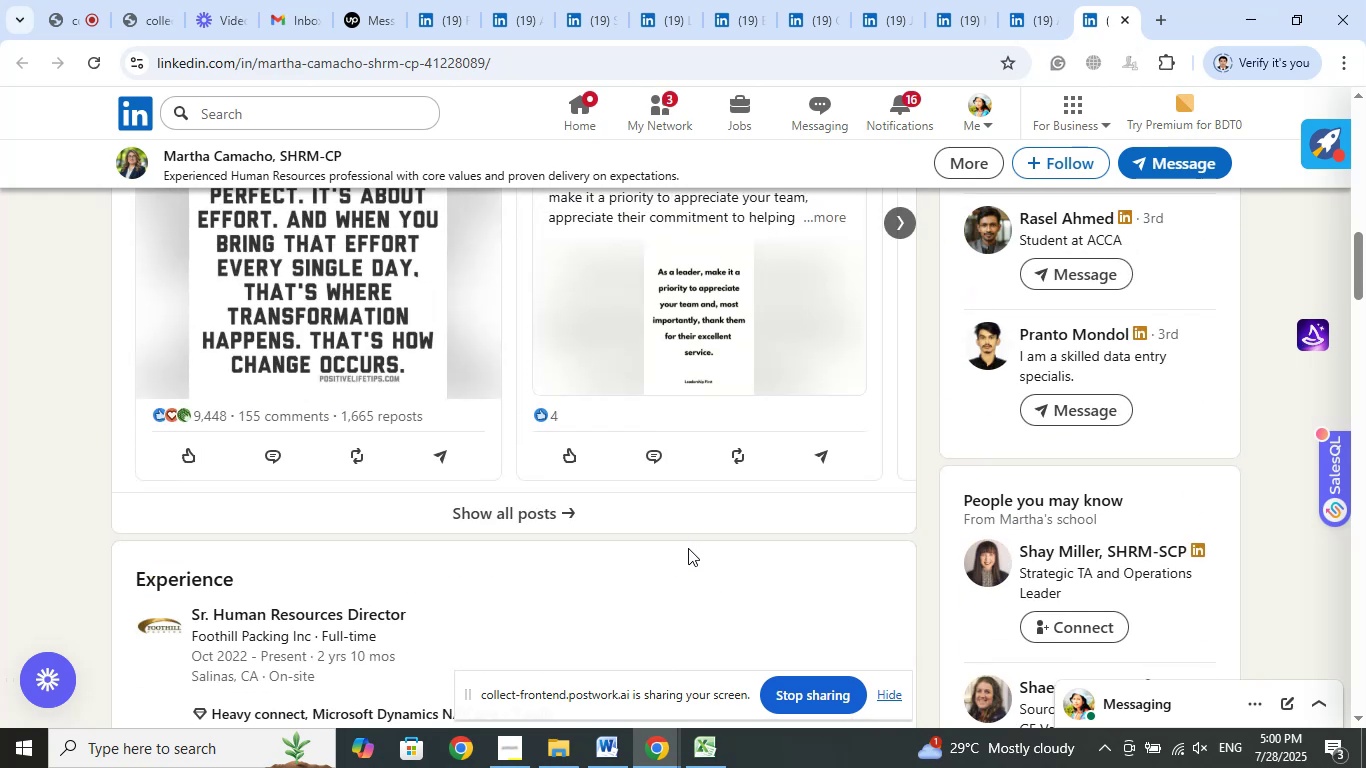 
wait(11.34)
 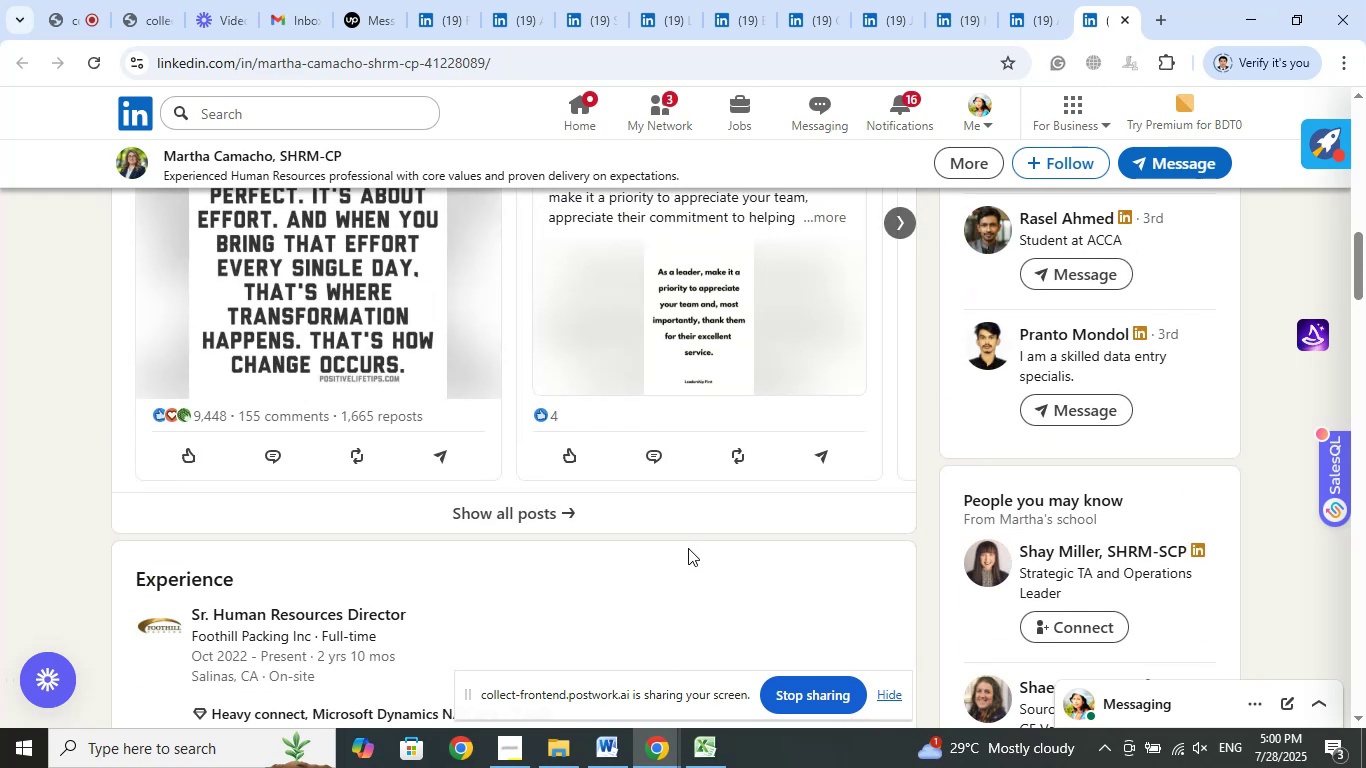 
scroll: coordinate [599, 547], scroll_direction: down, amount: 4.0
 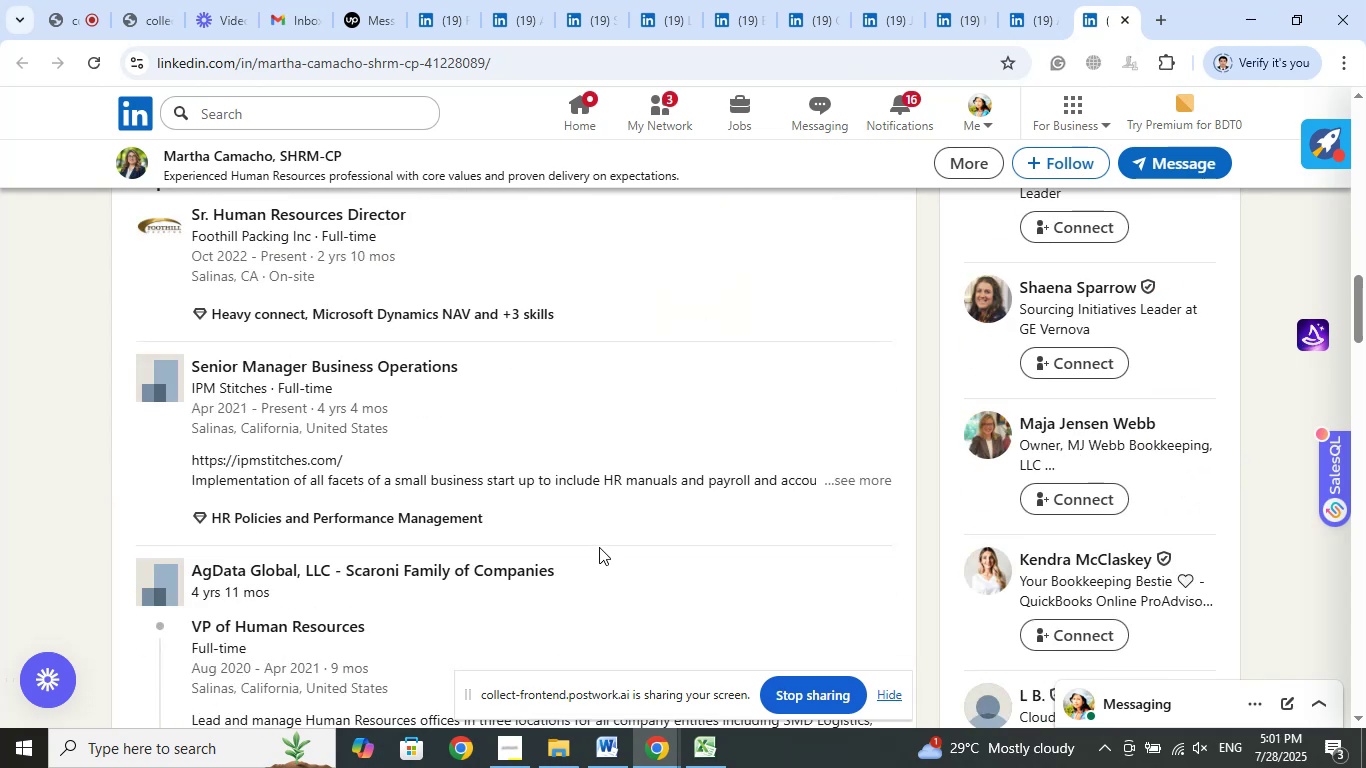 
scroll: coordinate [599, 543], scroll_direction: up, amount: 23.0
 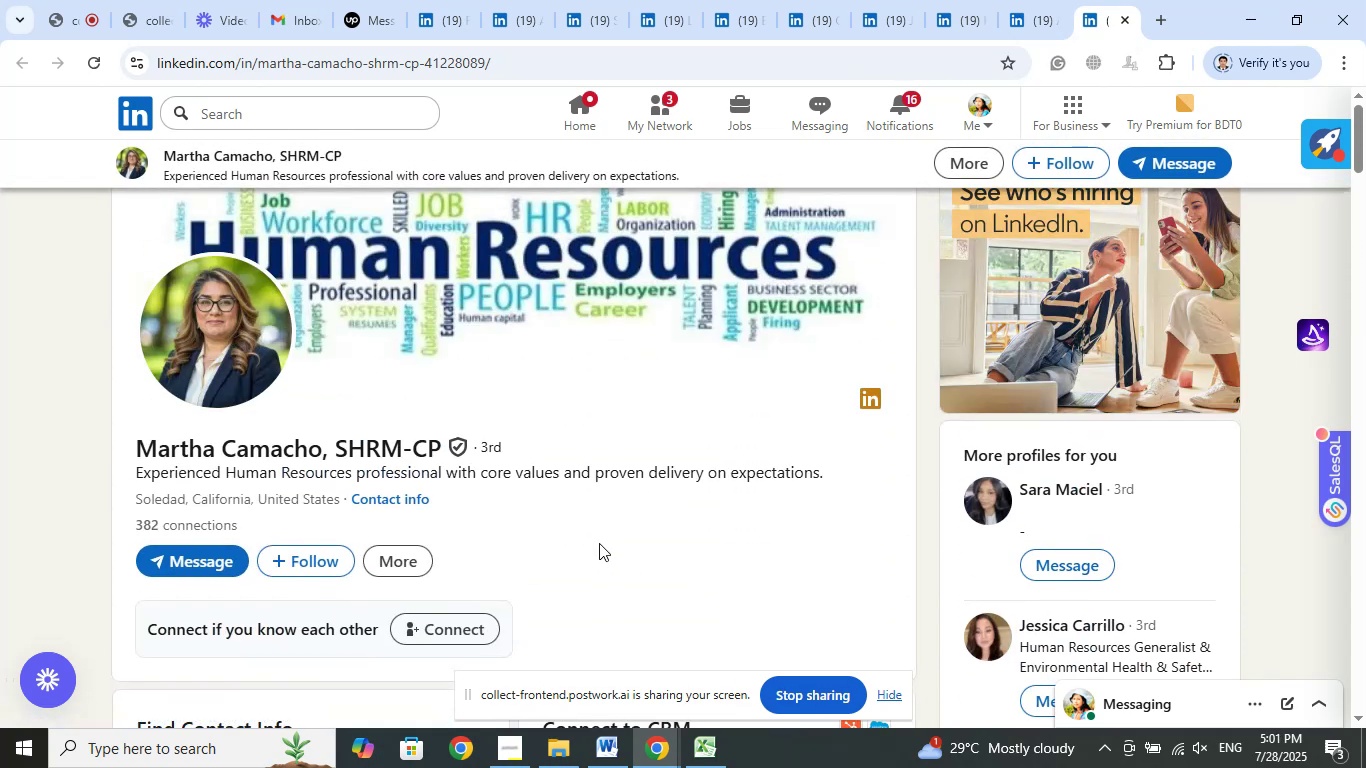 
scroll: coordinate [601, 536], scroll_direction: down, amount: 8.0
 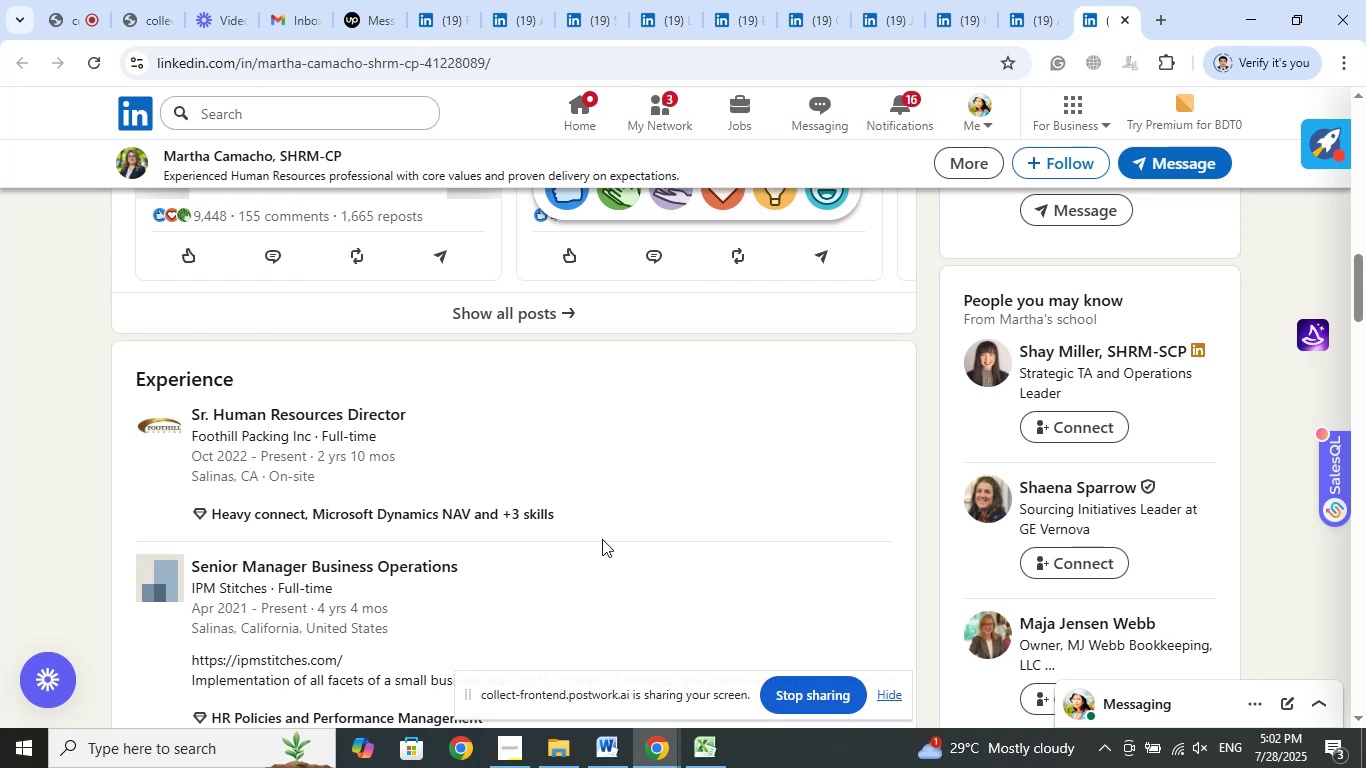 
wait(90.49)
 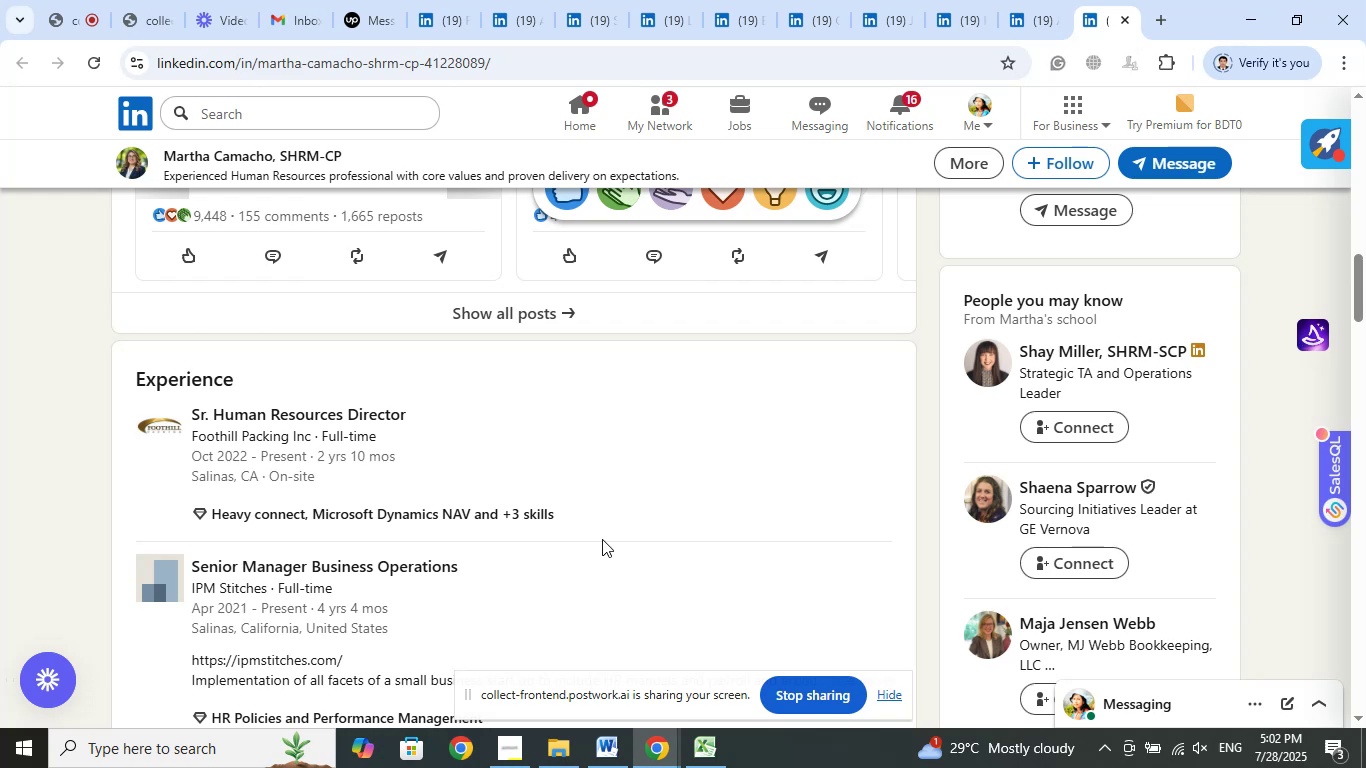 
left_click([61, 304])
 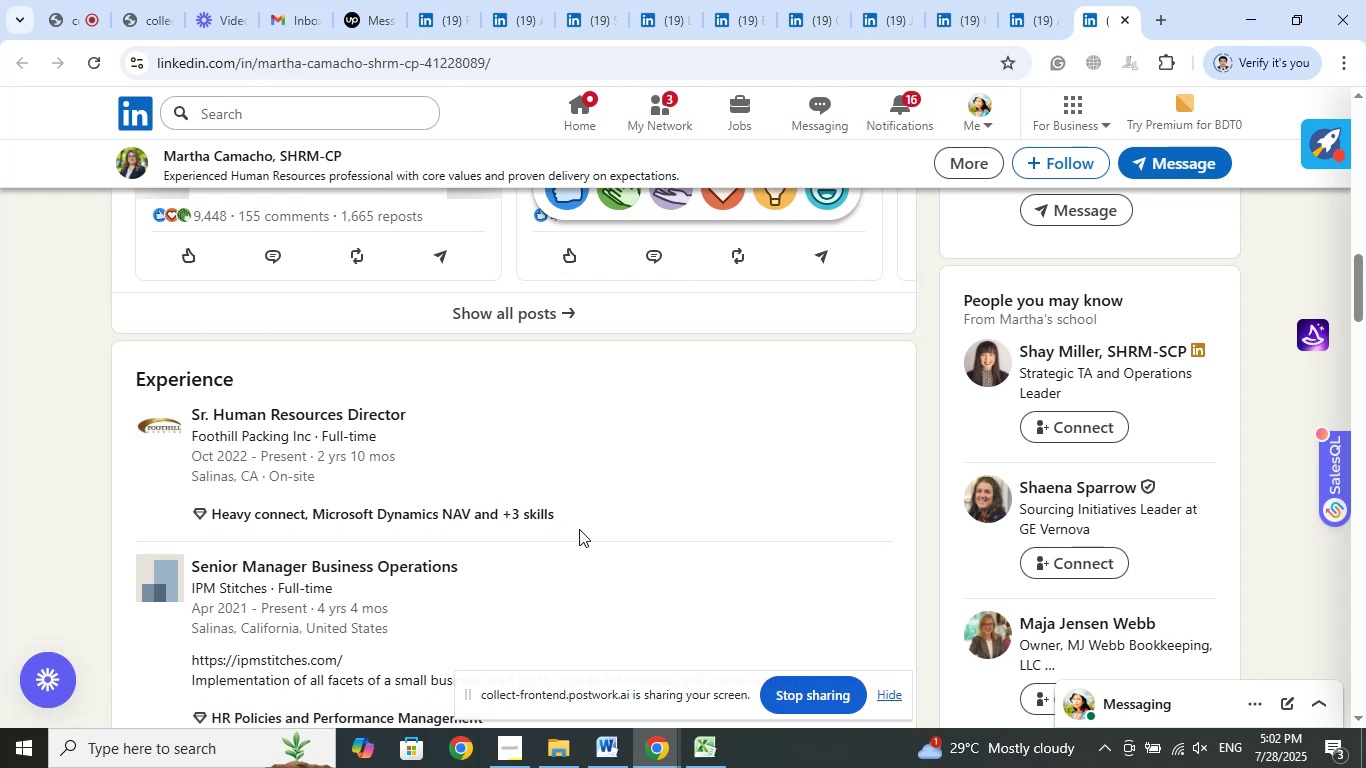 
scroll: coordinate [583, 518], scroll_direction: up, amount: 19.0
 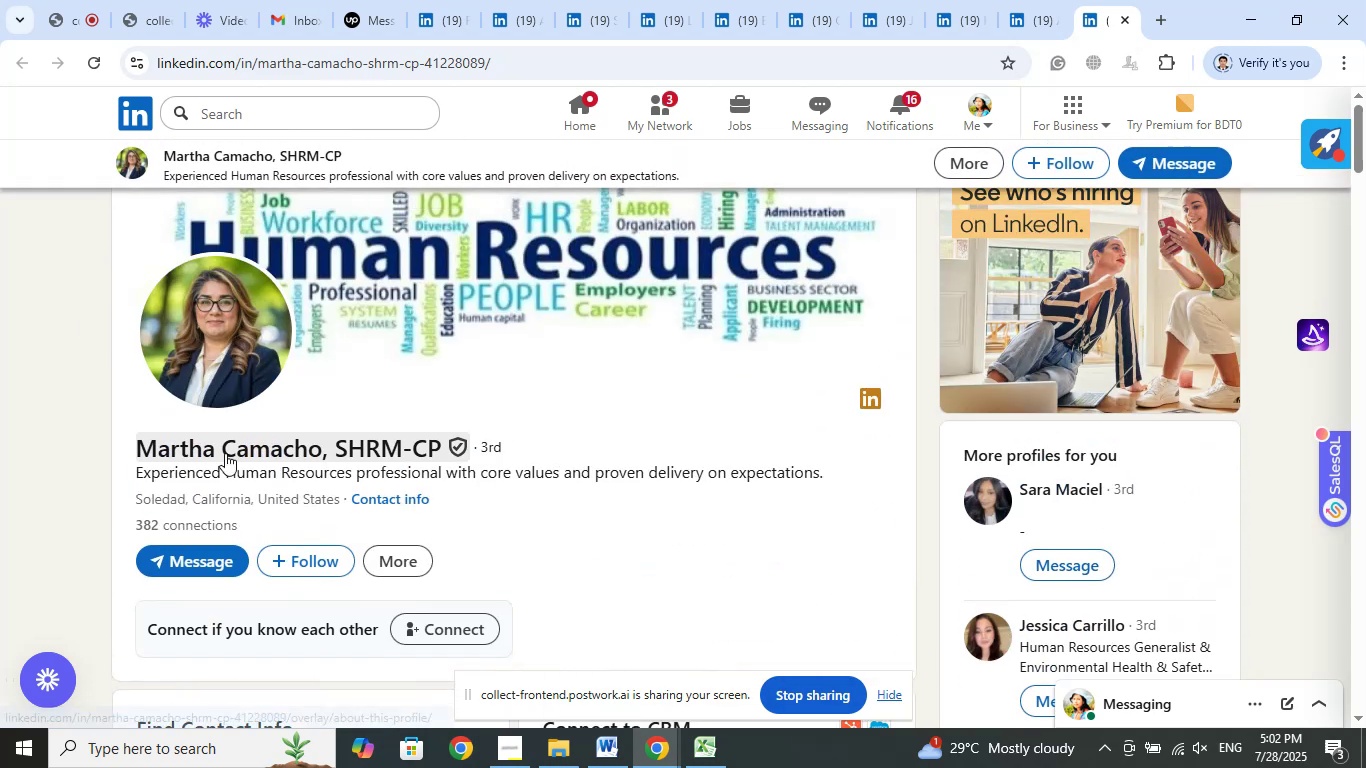 
left_click_drag(start_coordinate=[221, 454], to_coordinate=[526, 455])
 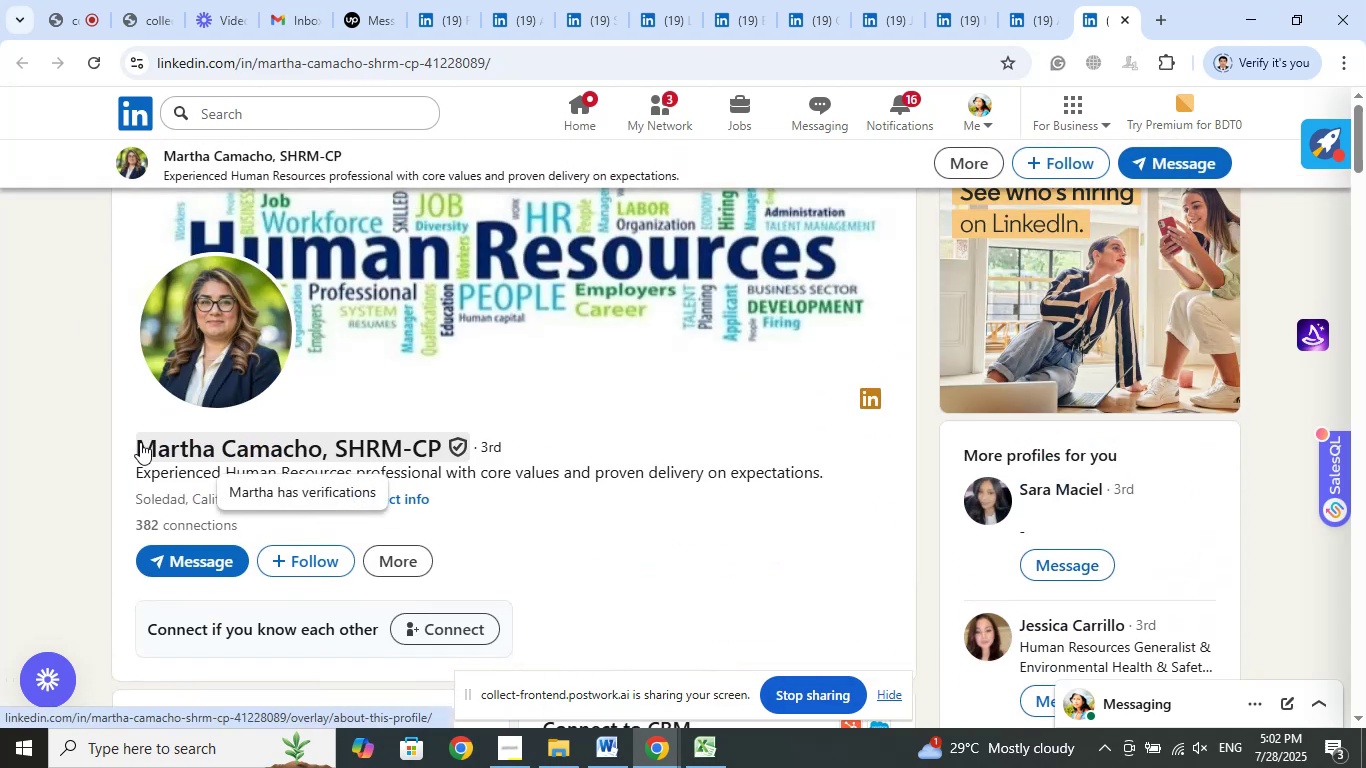 
left_click_drag(start_coordinate=[125, 436], to_coordinate=[476, 455])
 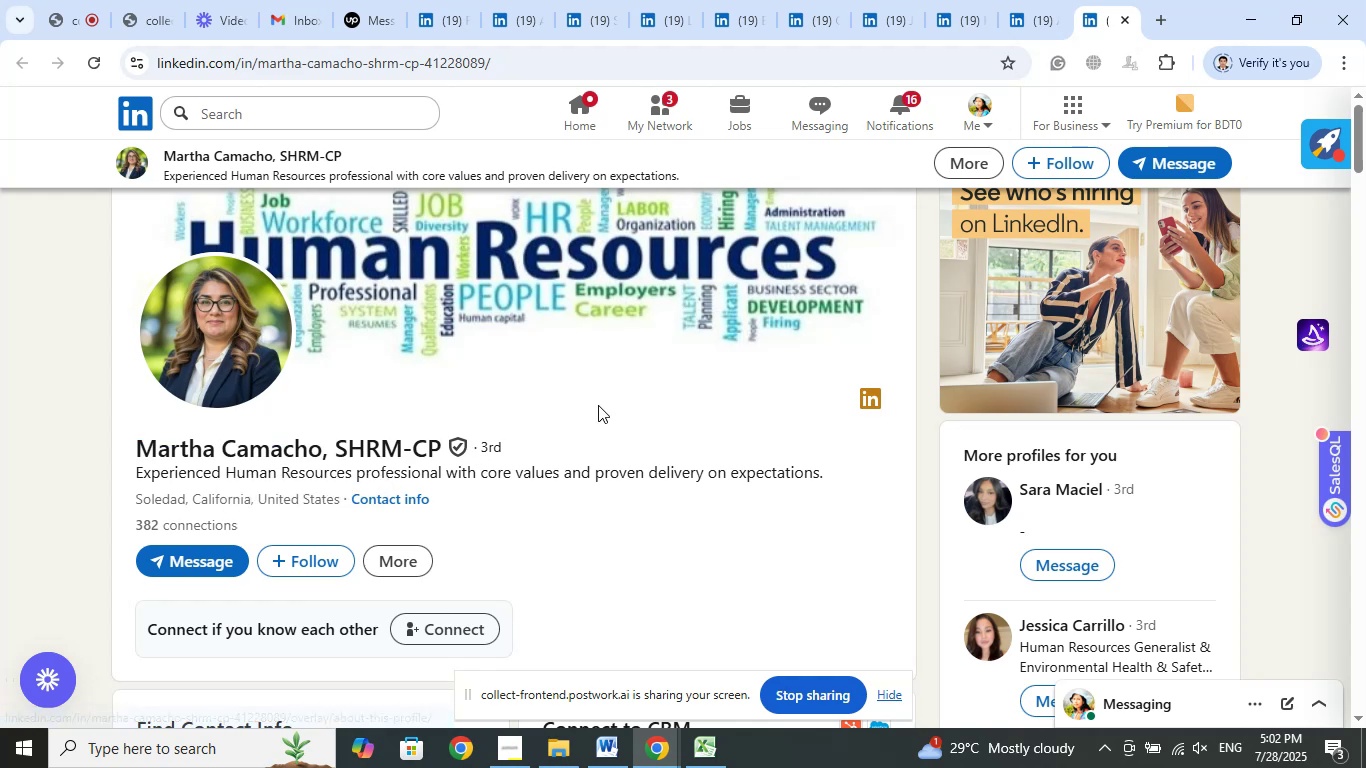 
left_click([598, 405])
 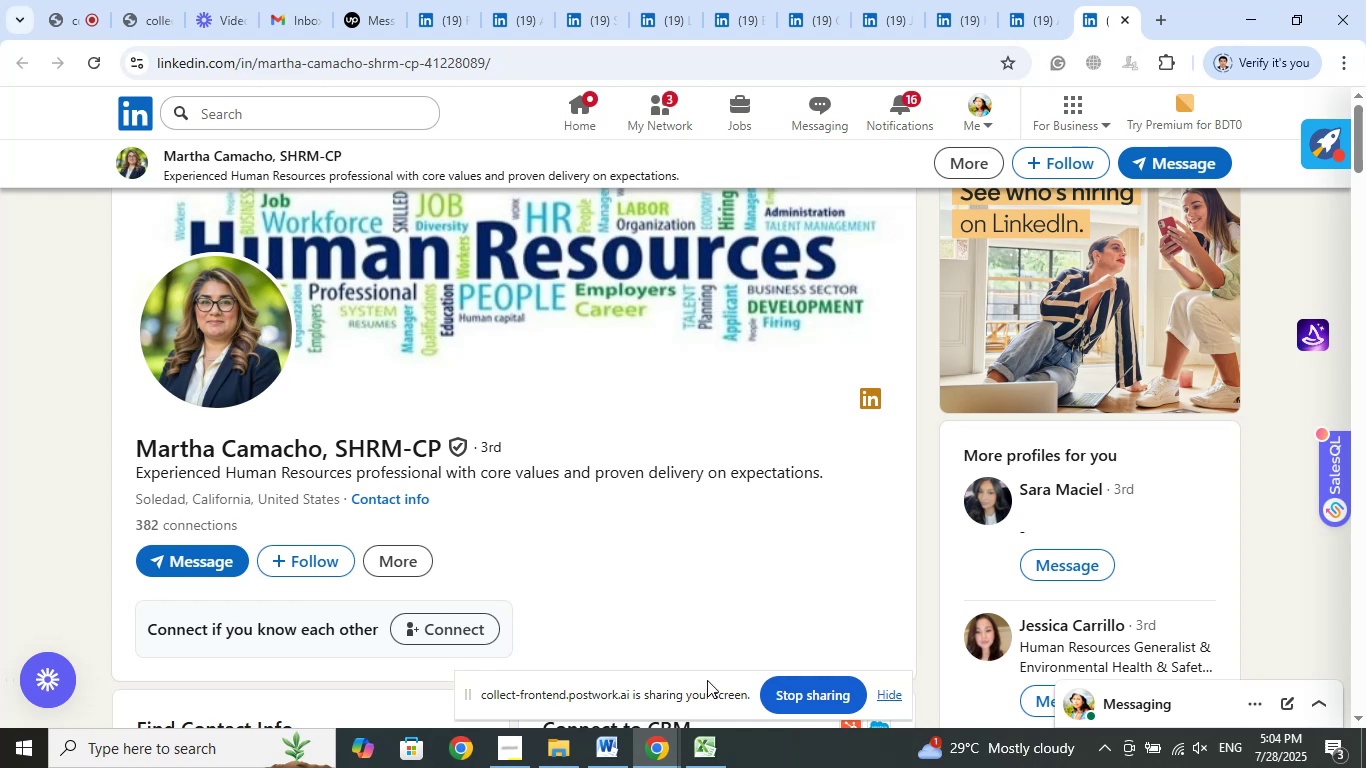 
wait(111.13)
 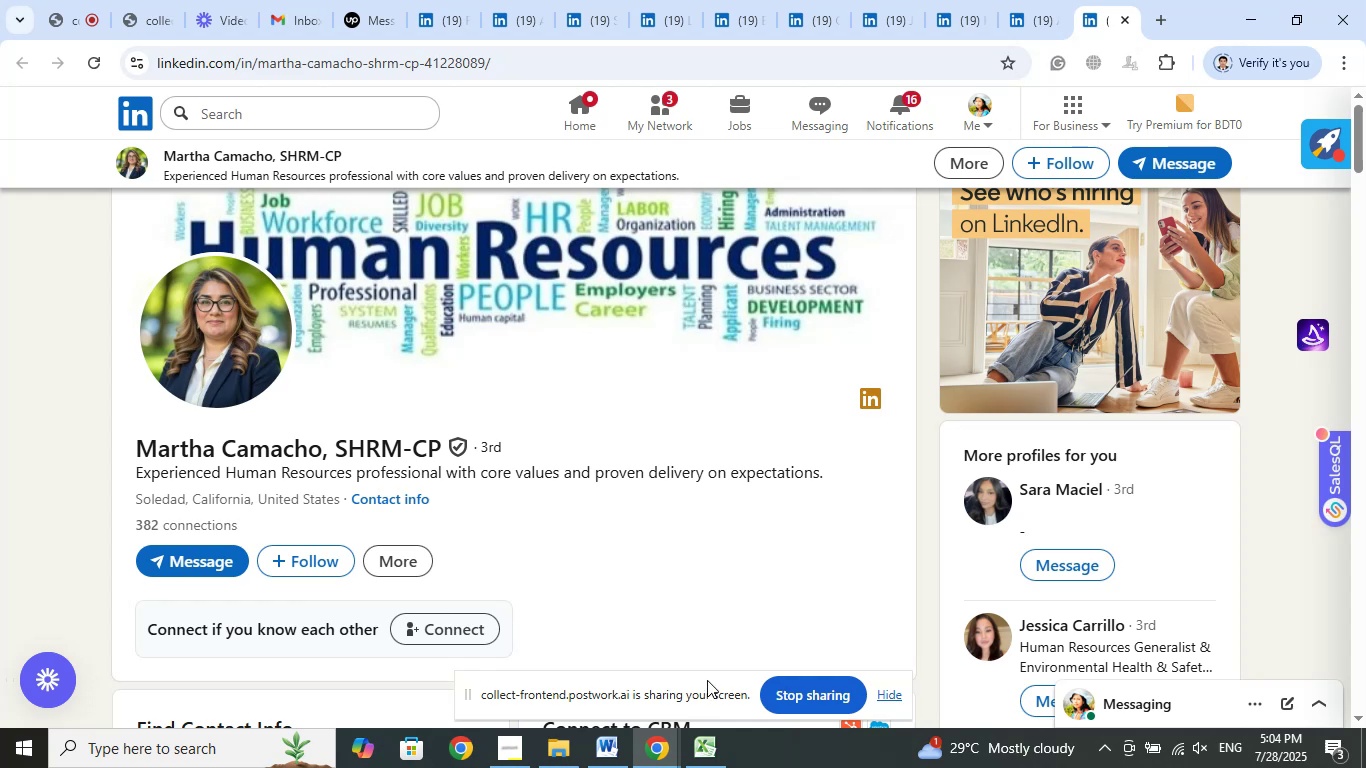 
left_click([663, 379])
 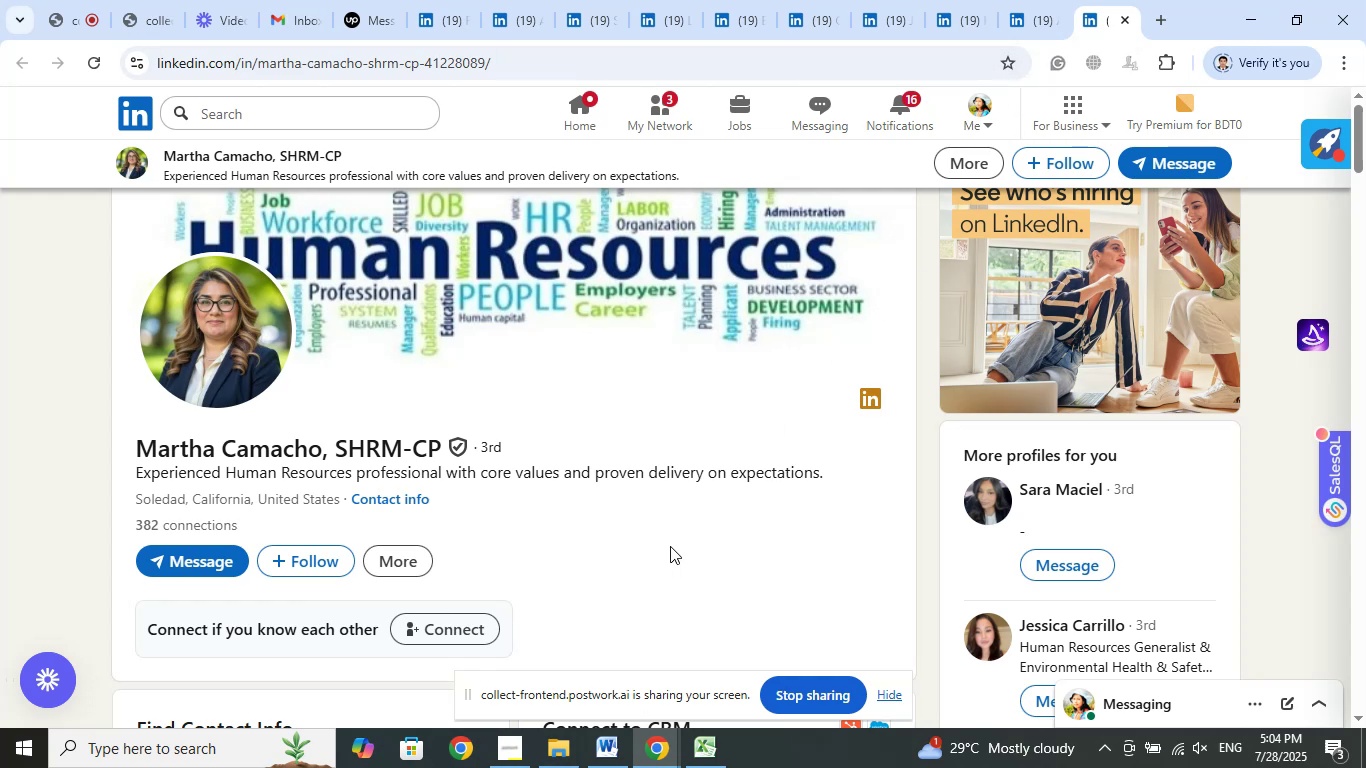 
wait(5.18)
 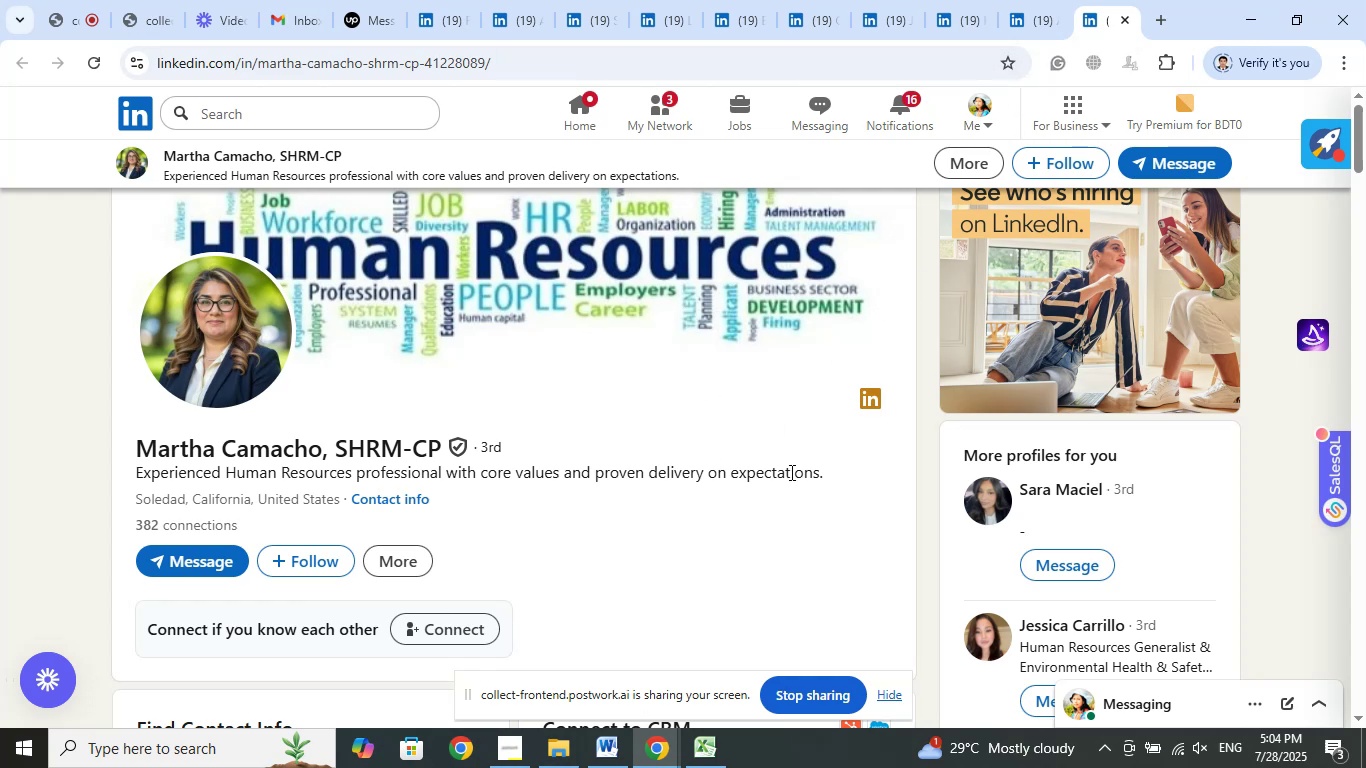 
scroll: coordinate [669, 536], scroll_direction: down, amount: 16.0
 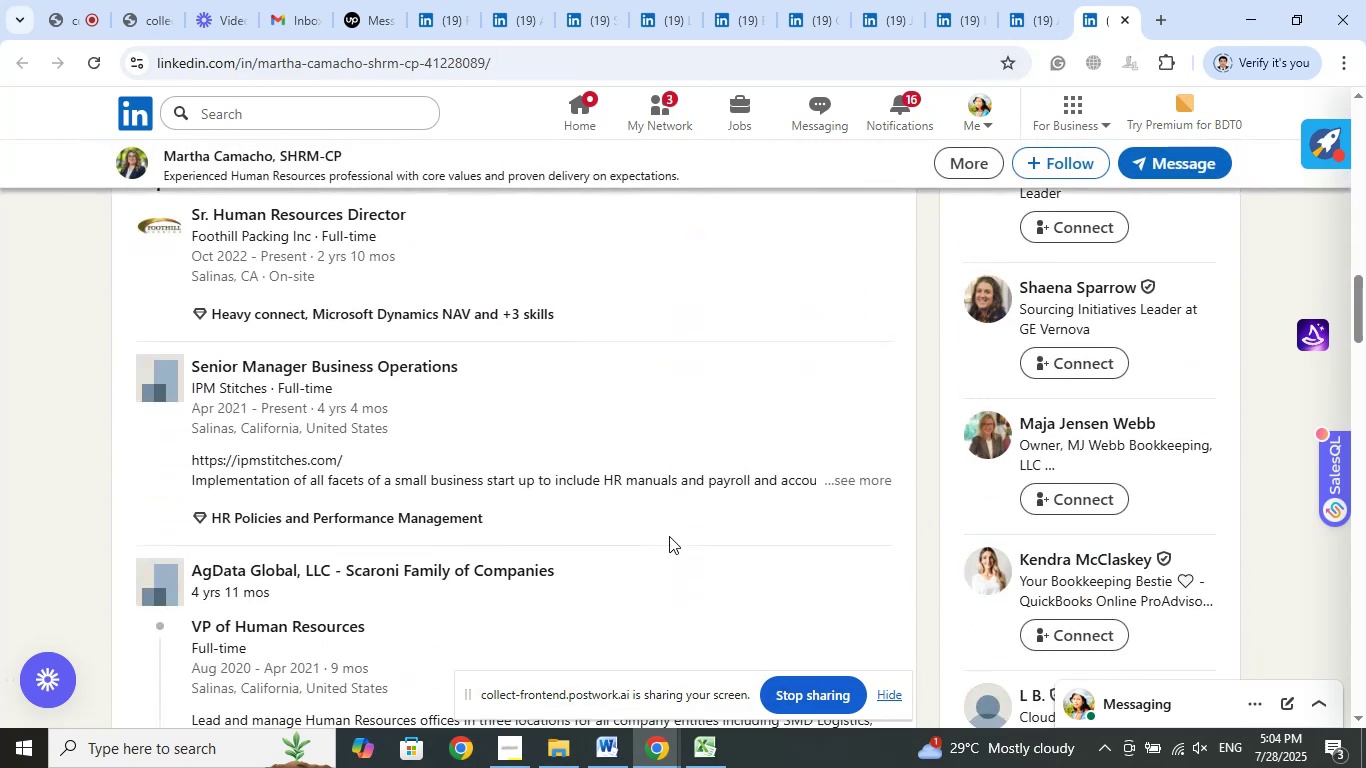 
scroll: coordinate [681, 531], scroll_direction: up, amount: 19.0
 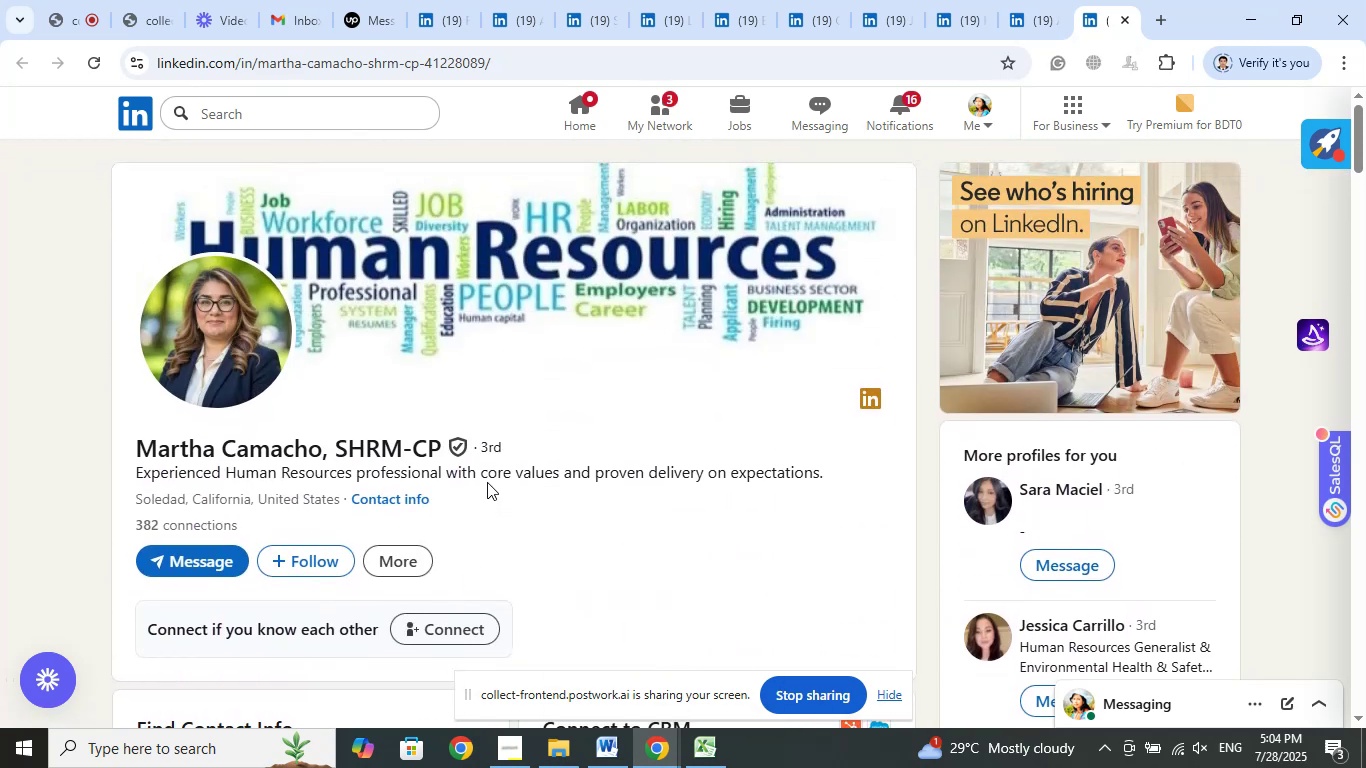 
left_click_drag(start_coordinate=[487, 473], to_coordinate=[663, 475])
 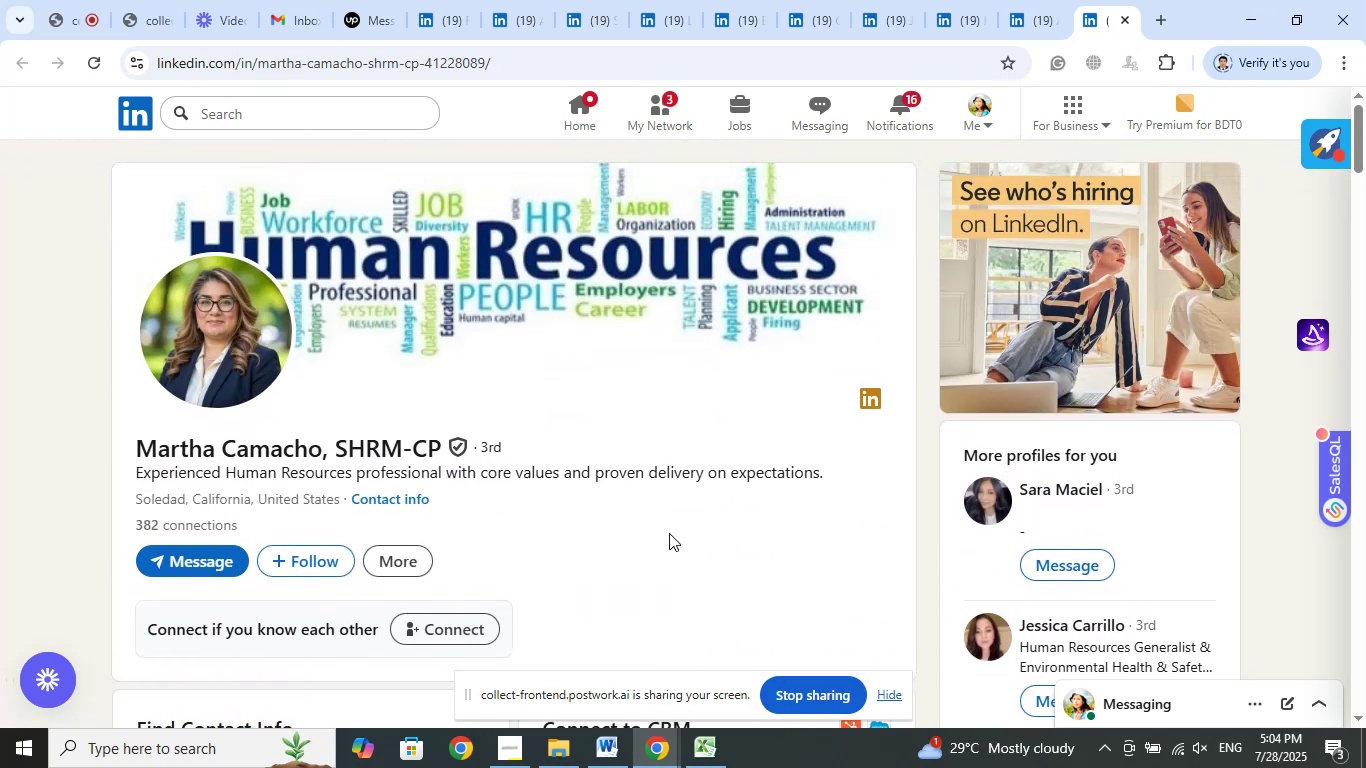 
left_click([669, 533])
 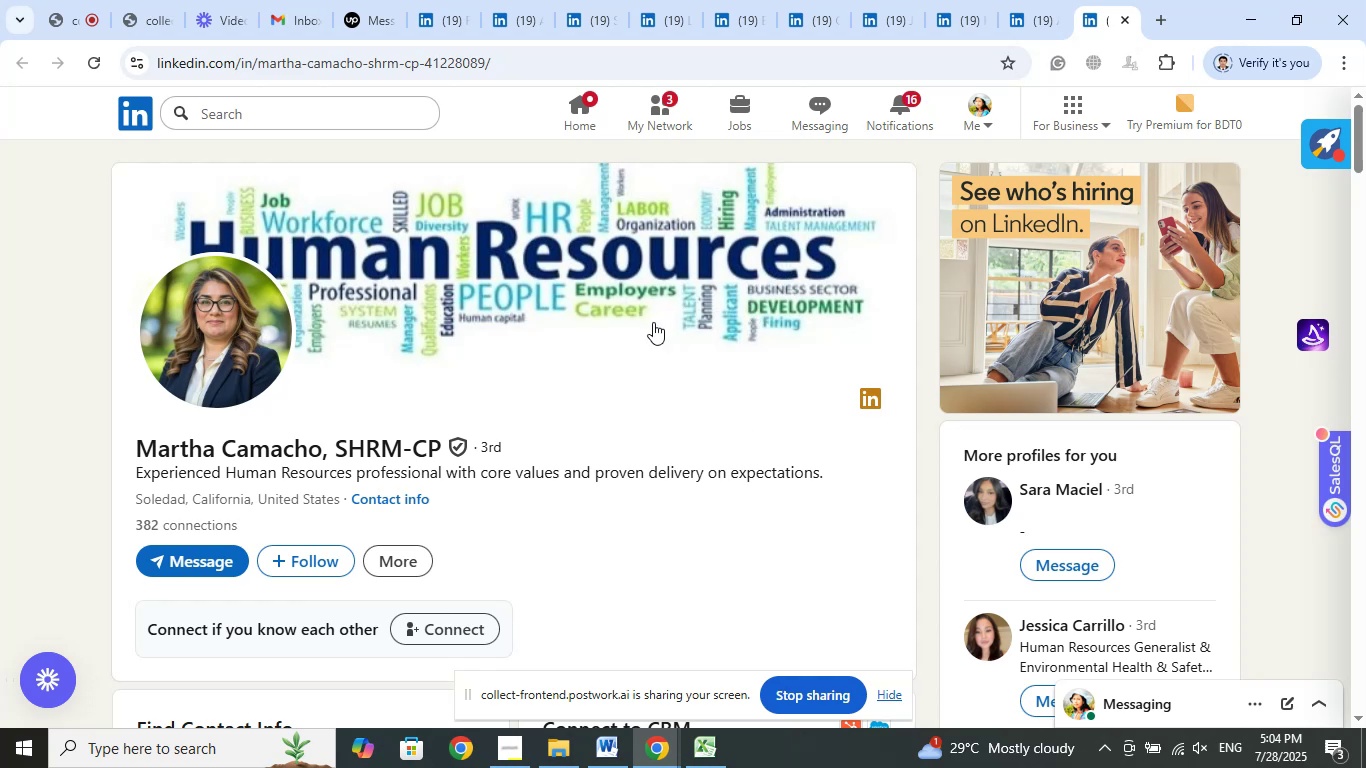 
wait(7.71)
 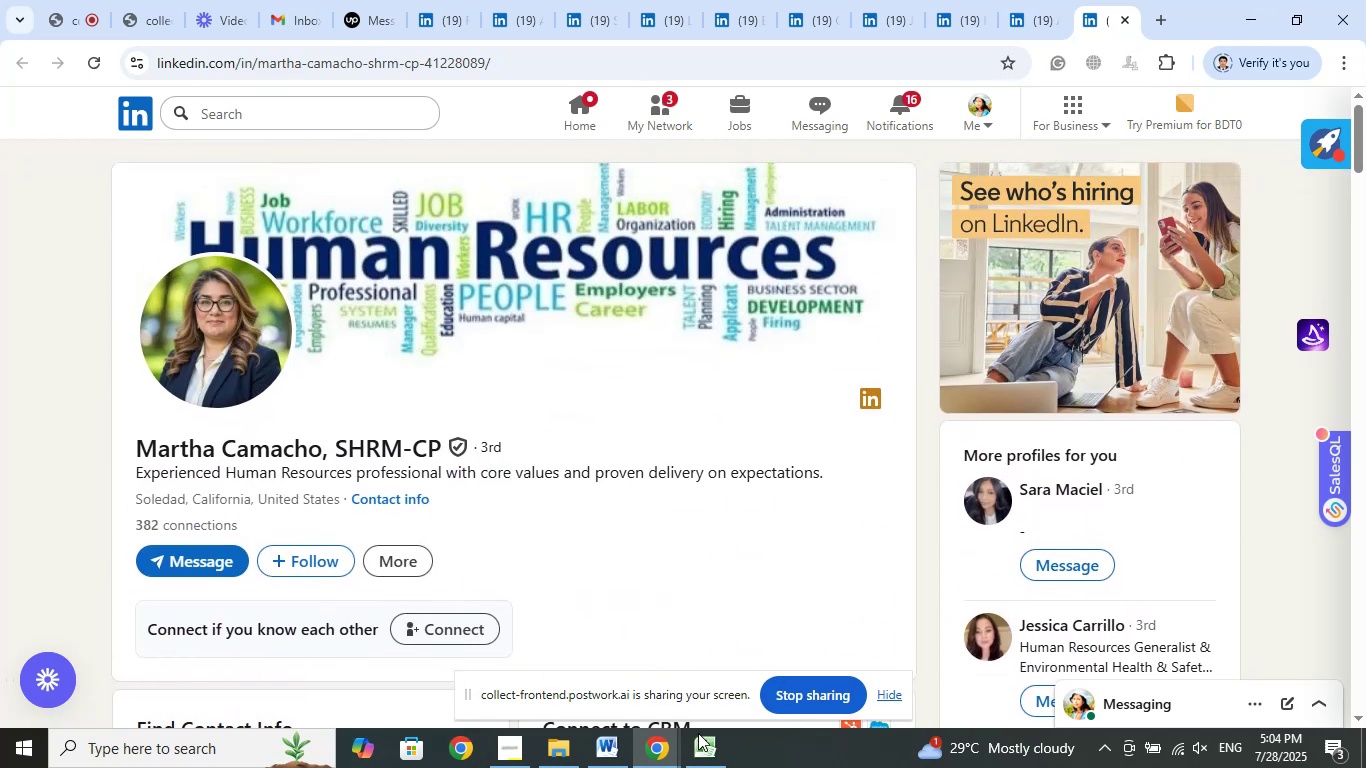 
scroll: coordinate [590, 453], scroll_direction: down, amount: 14.0
 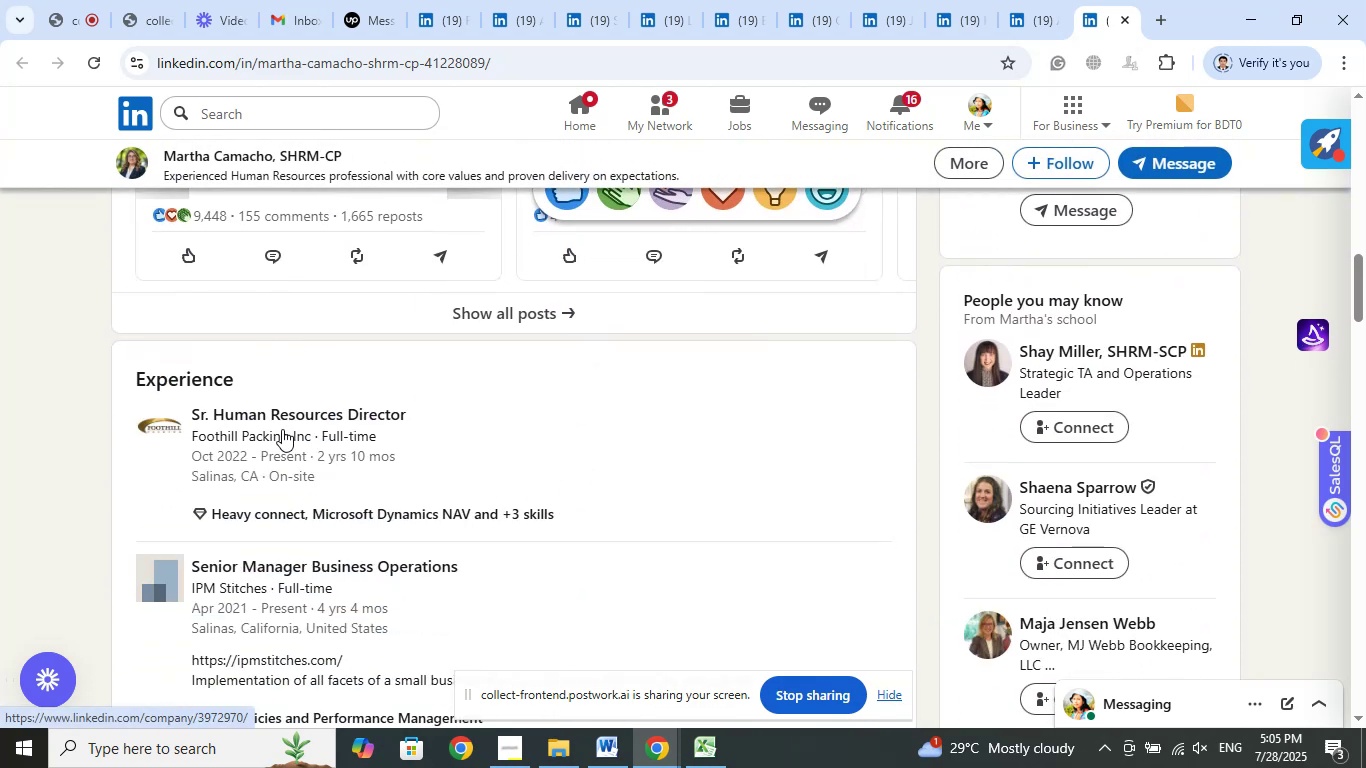 
right_click([282, 429])
 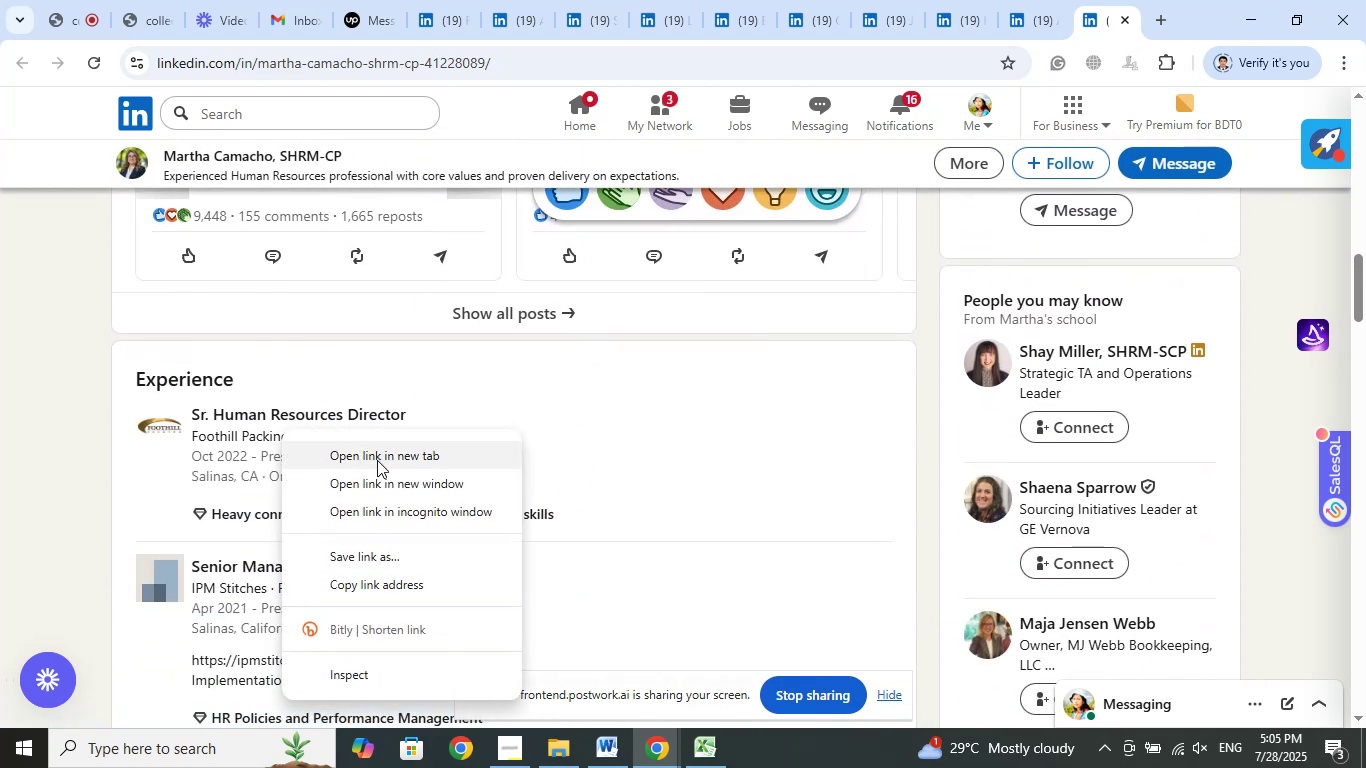 
left_click([377, 460])
 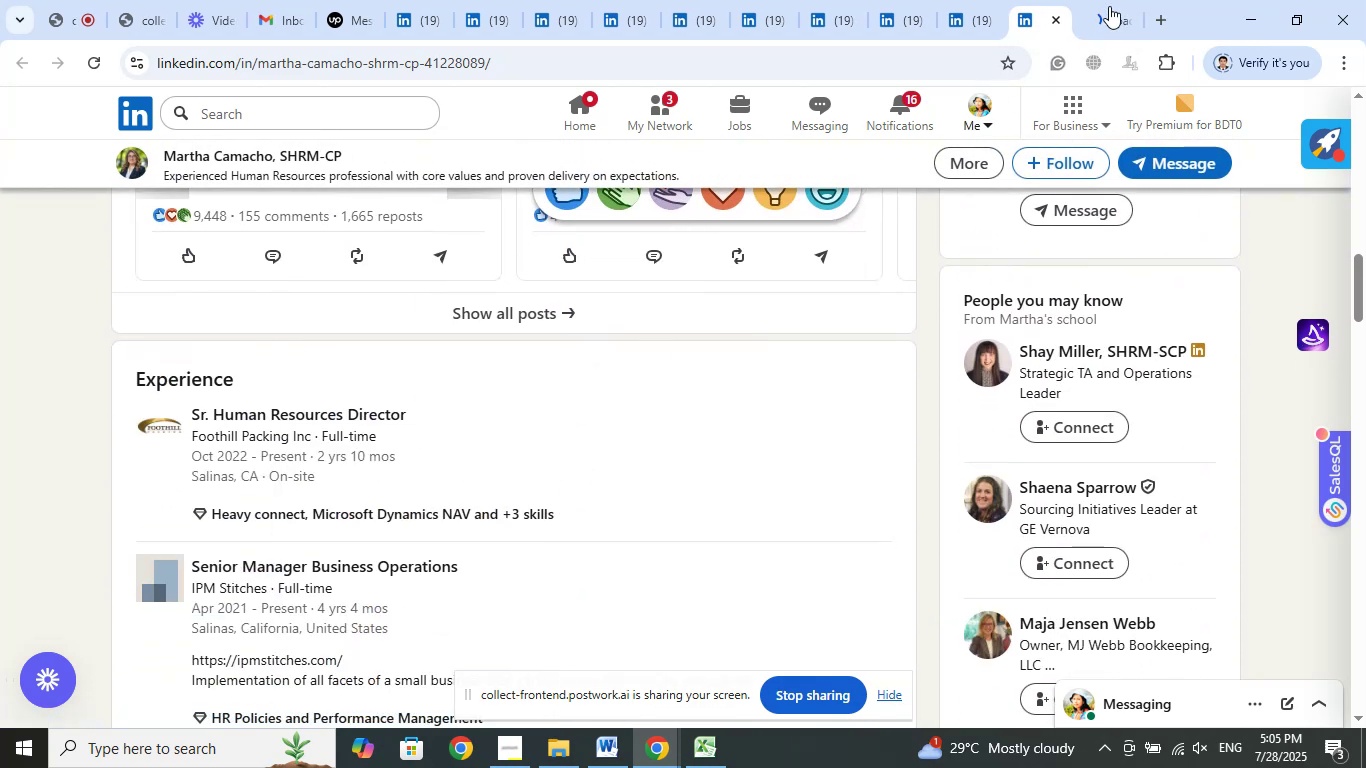 
left_click([1109, 6])
 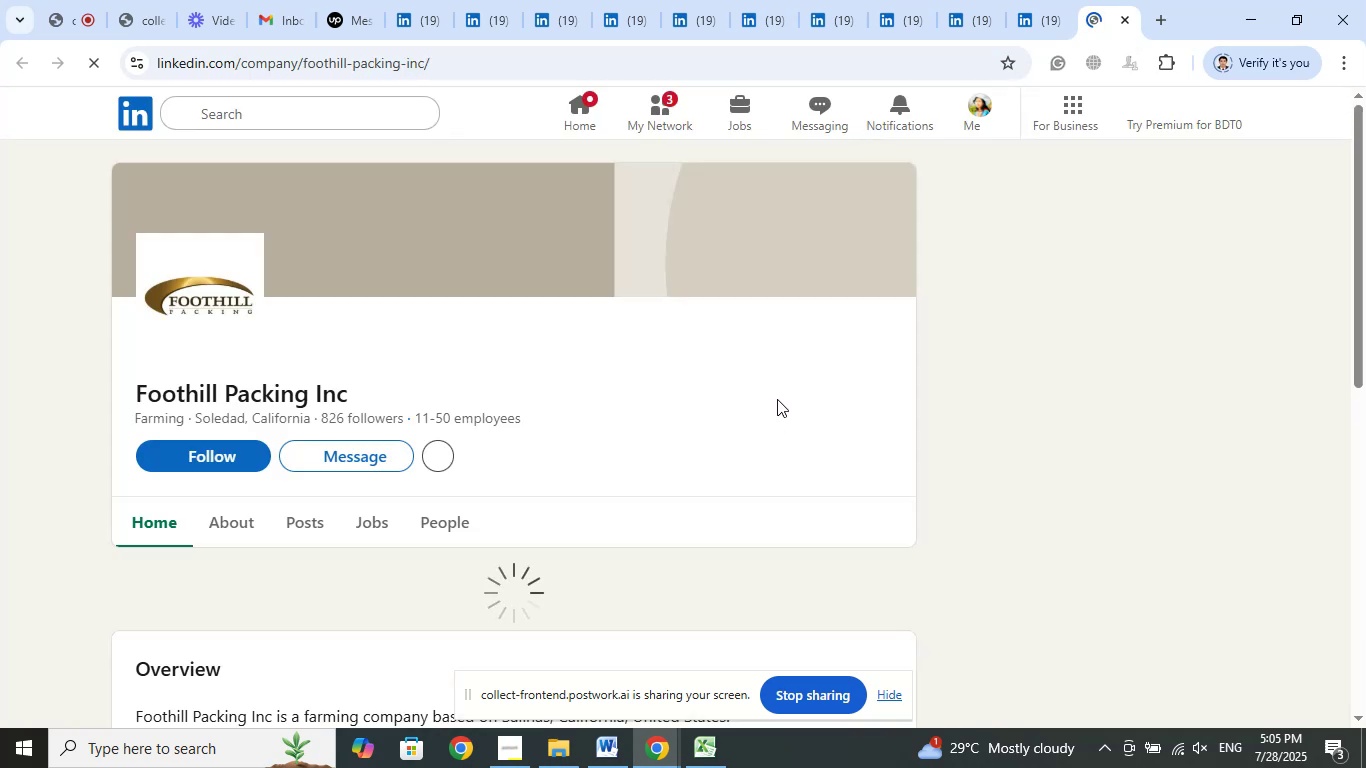 
wait(13.81)
 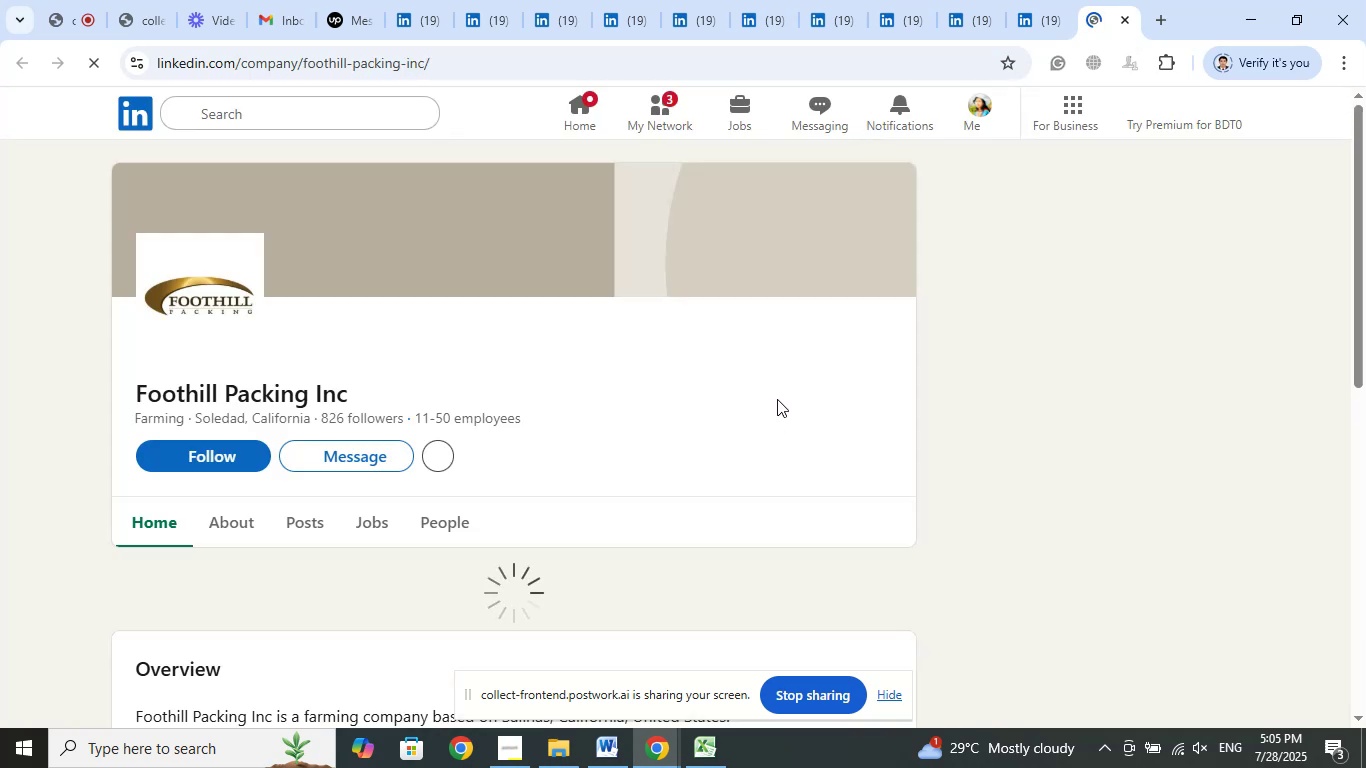 
left_click([1045, 19])
 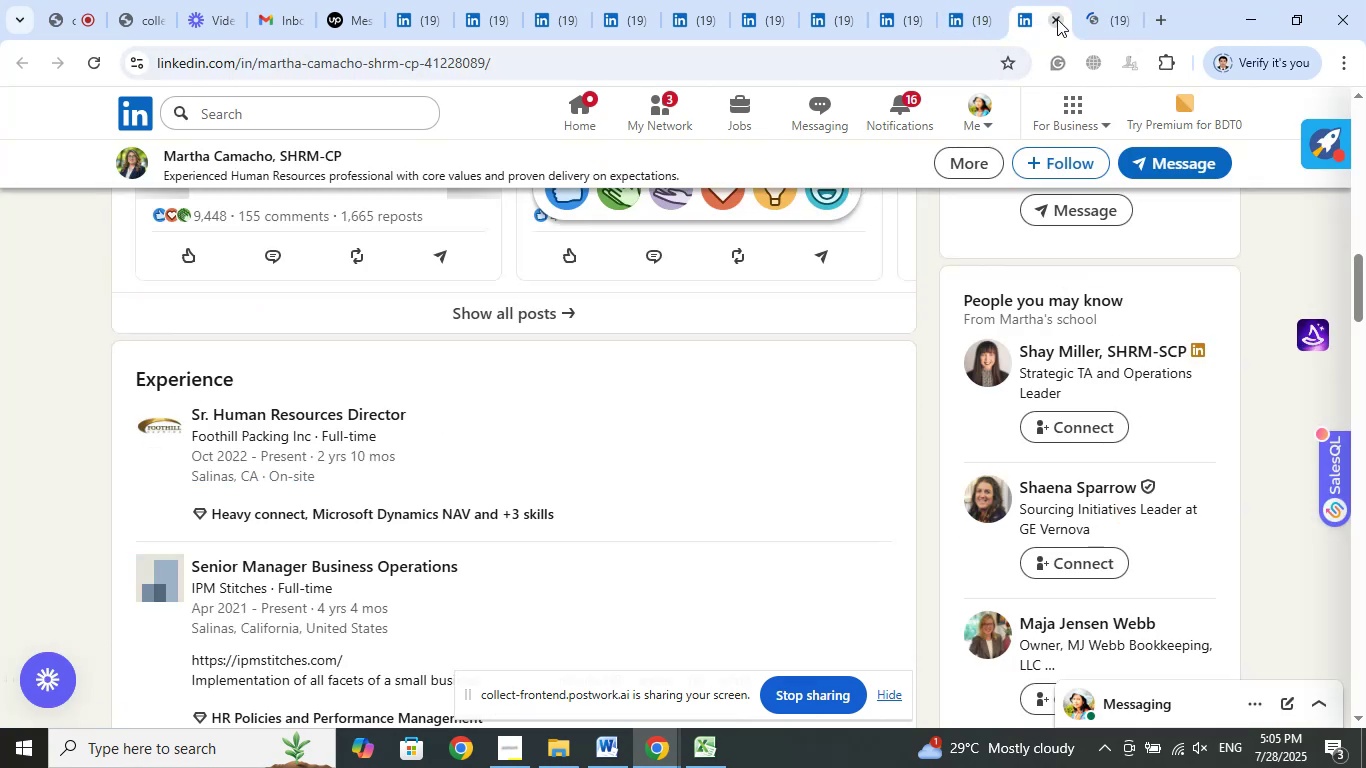 
left_click([1057, 18])
 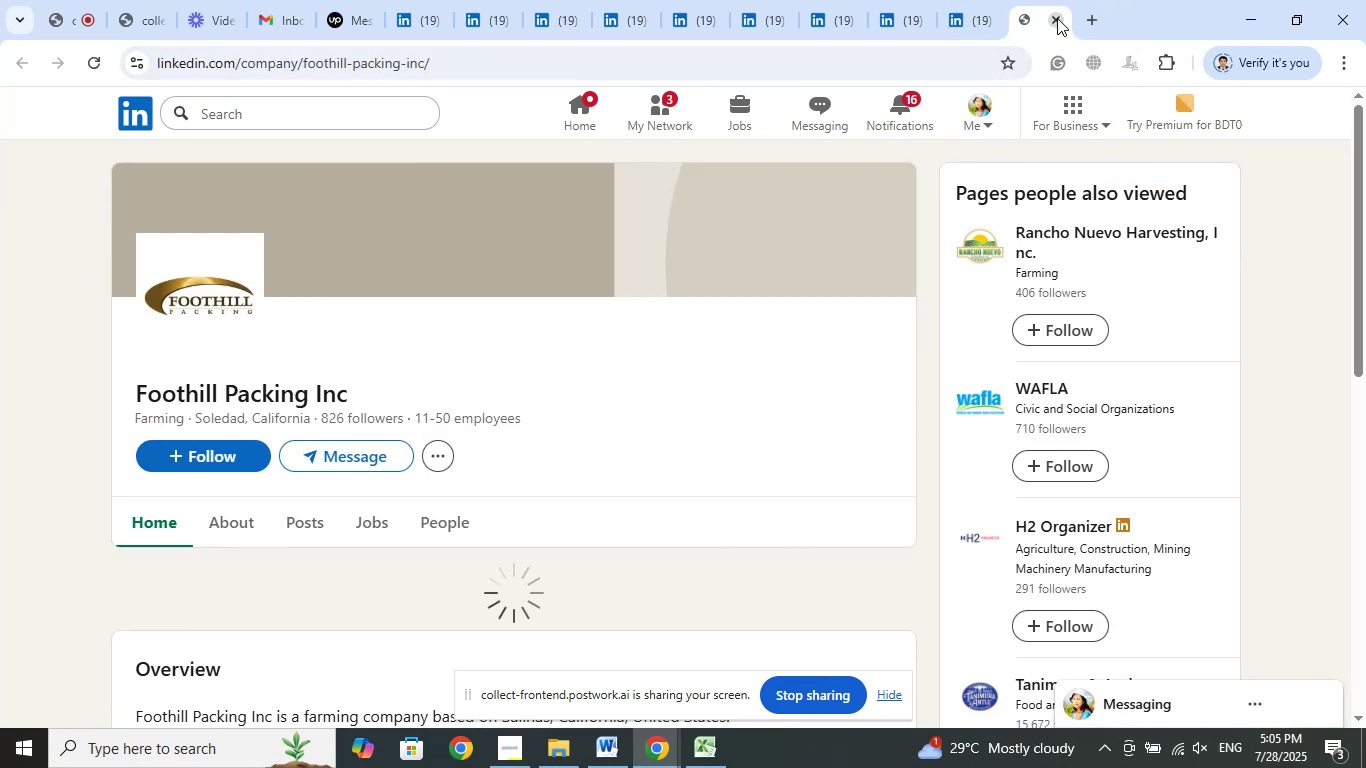 
left_click([1057, 18])
 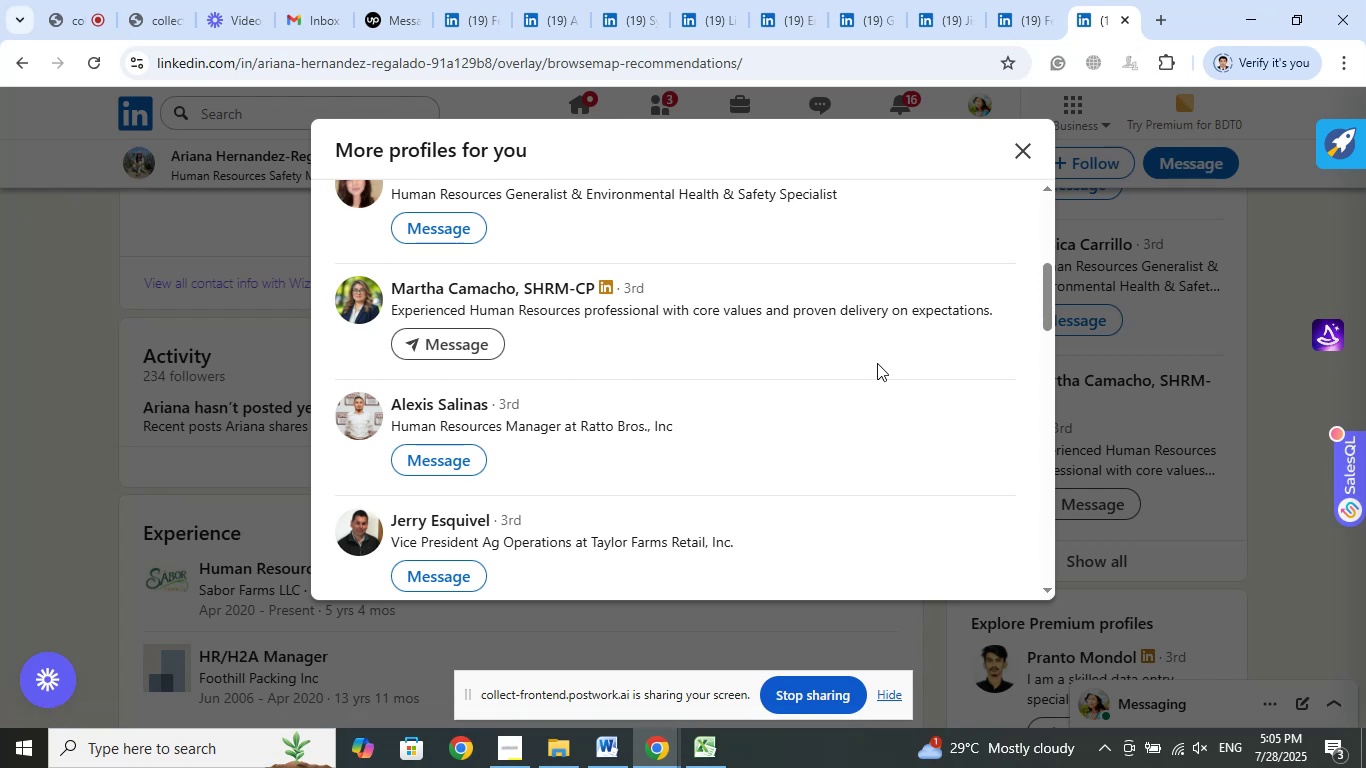 
wait(7.84)
 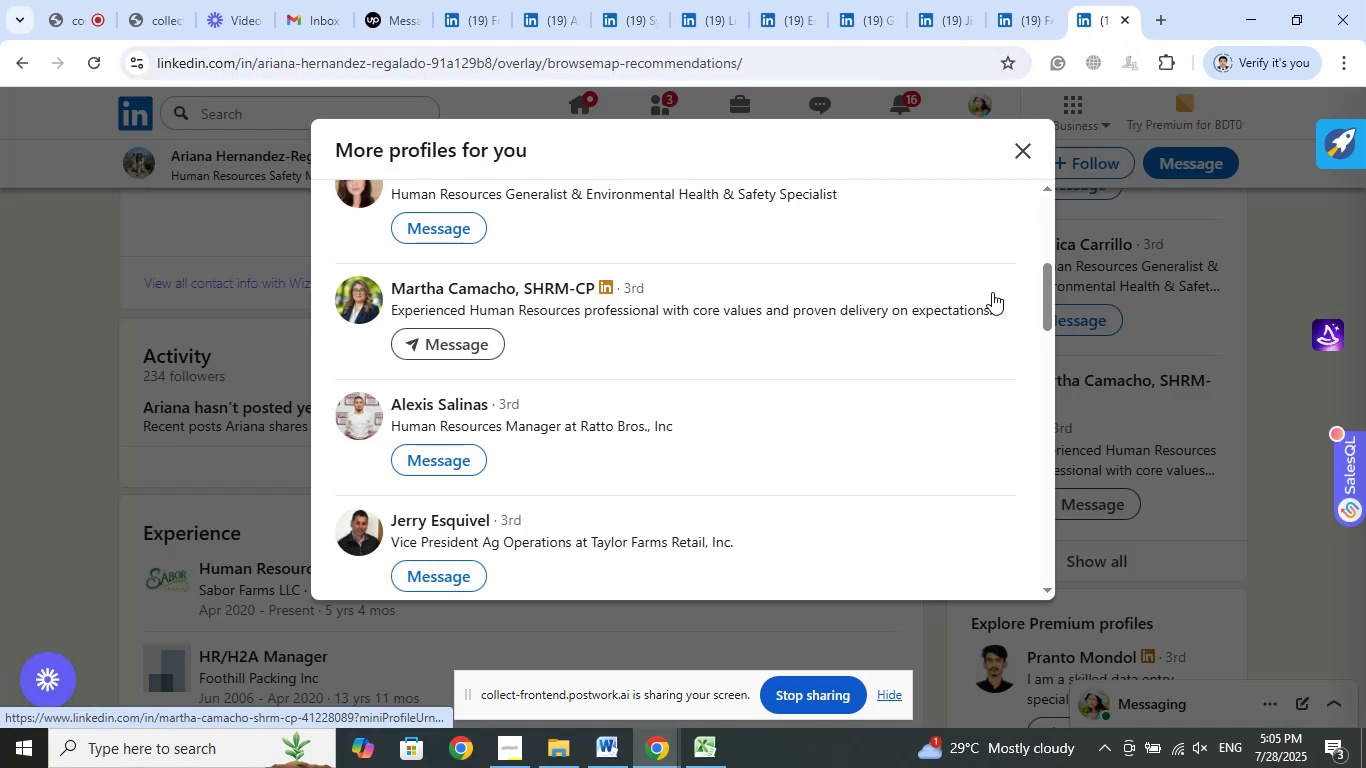 
scroll: coordinate [874, 350], scroll_direction: up, amount: 12.0
 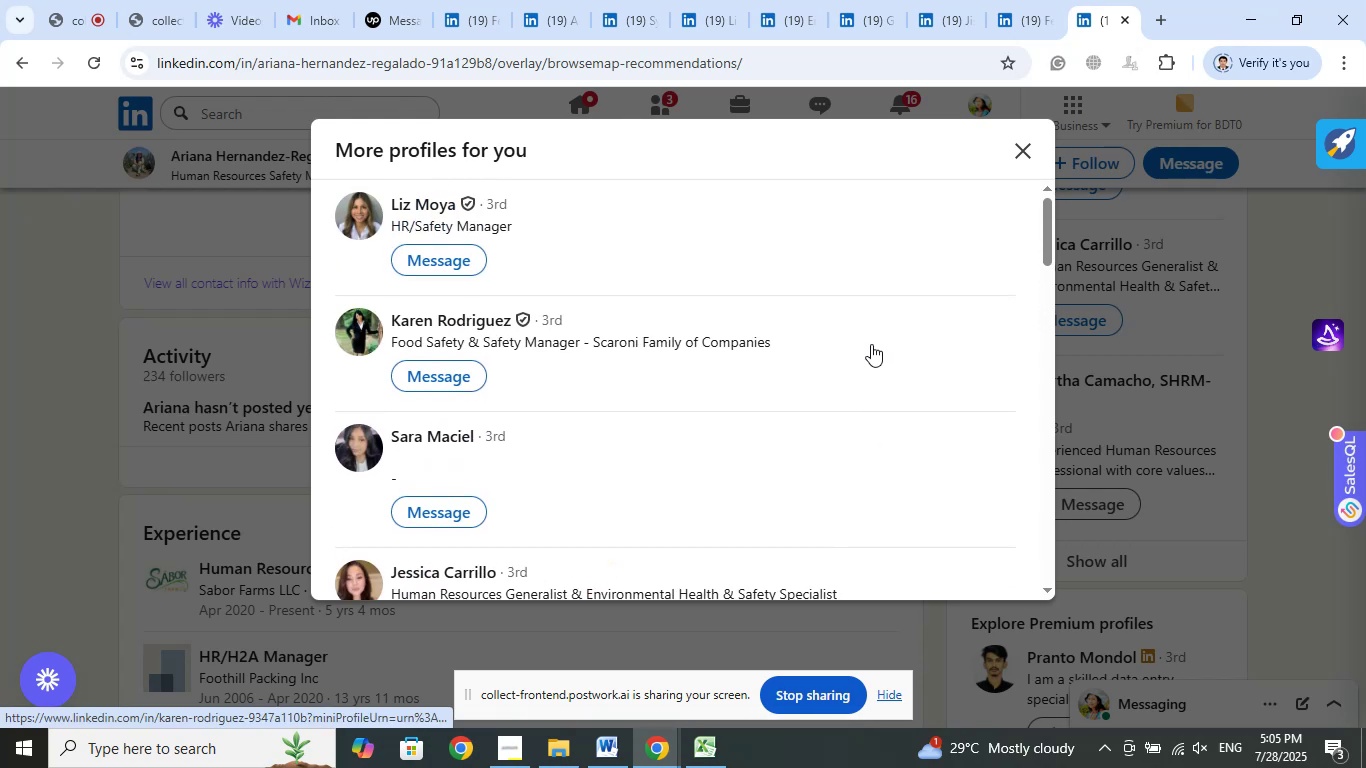 
scroll: coordinate [871, 344], scroll_direction: down, amount: 6.0
 